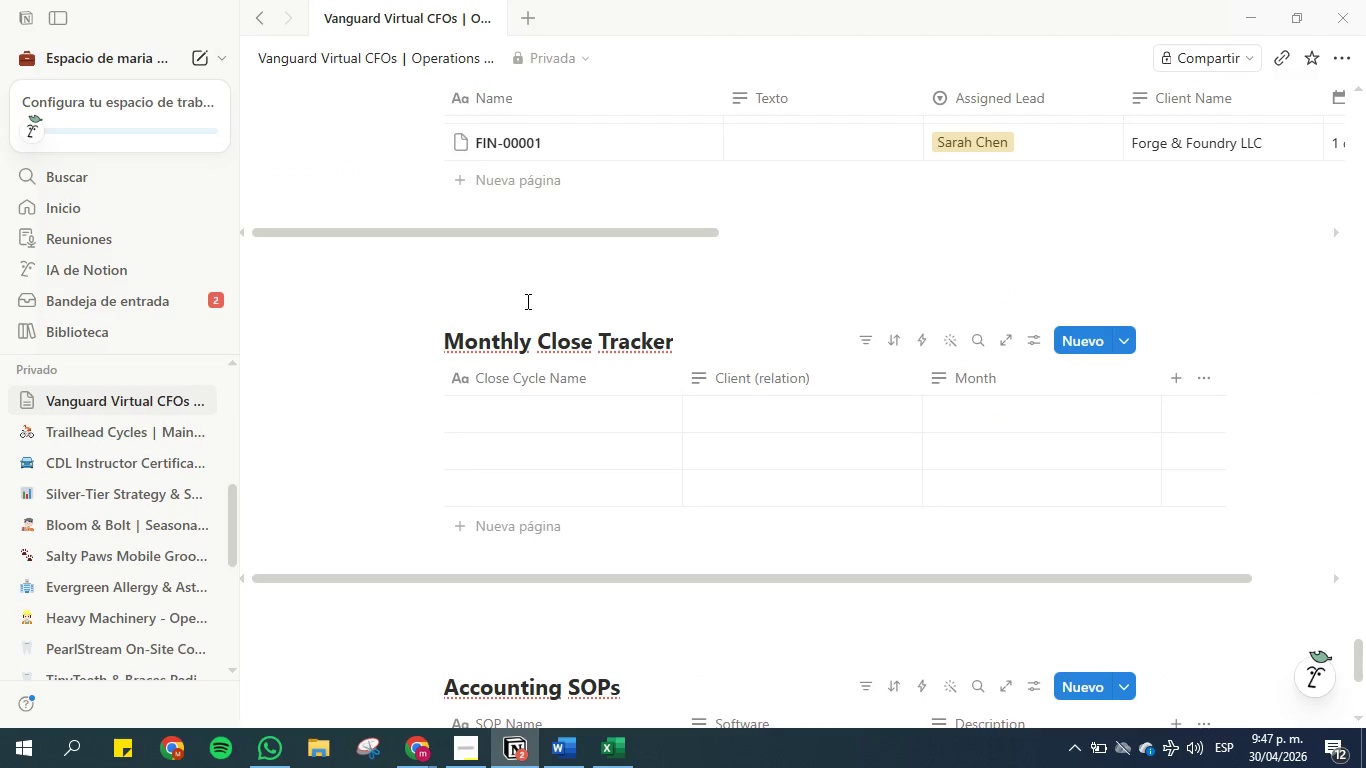 
scroll: coordinate [524, 301], scroll_direction: up, amount: 55.0
 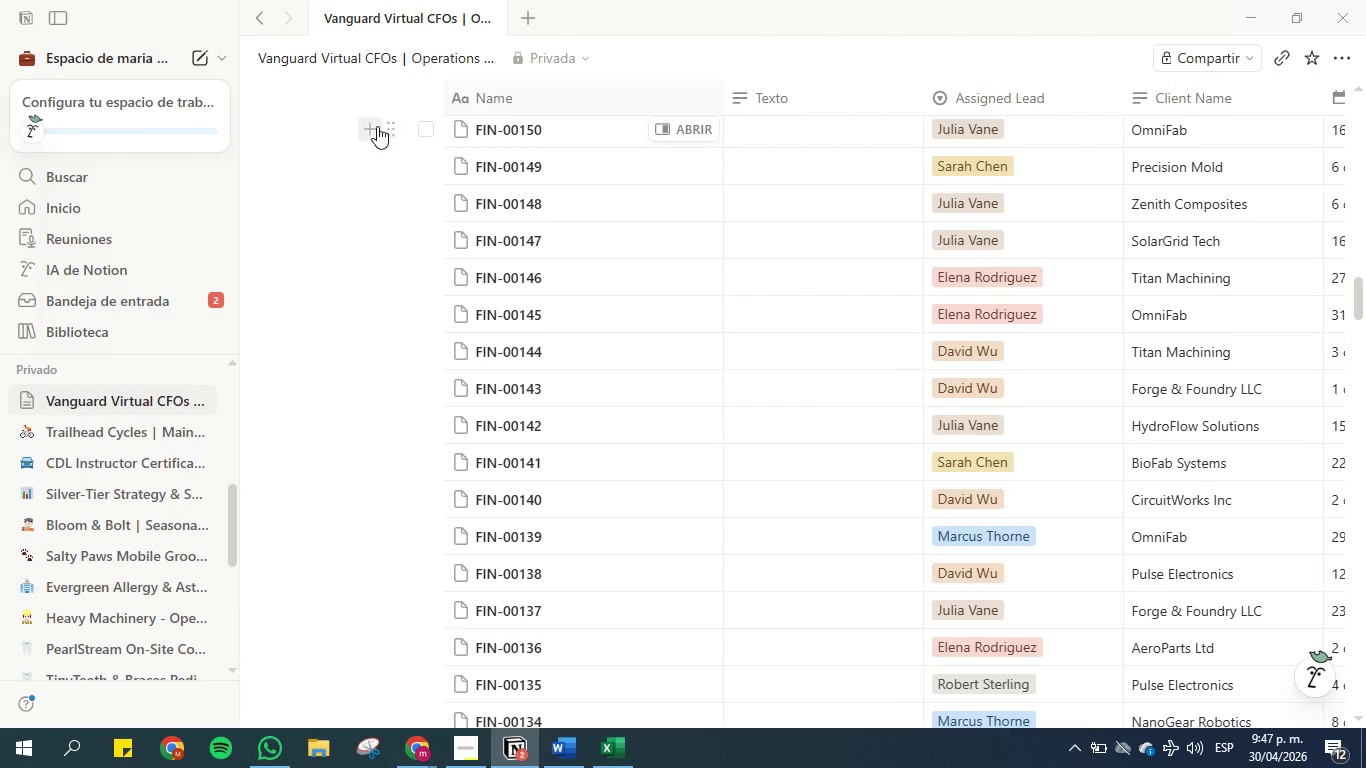 
left_click([521, 99])
 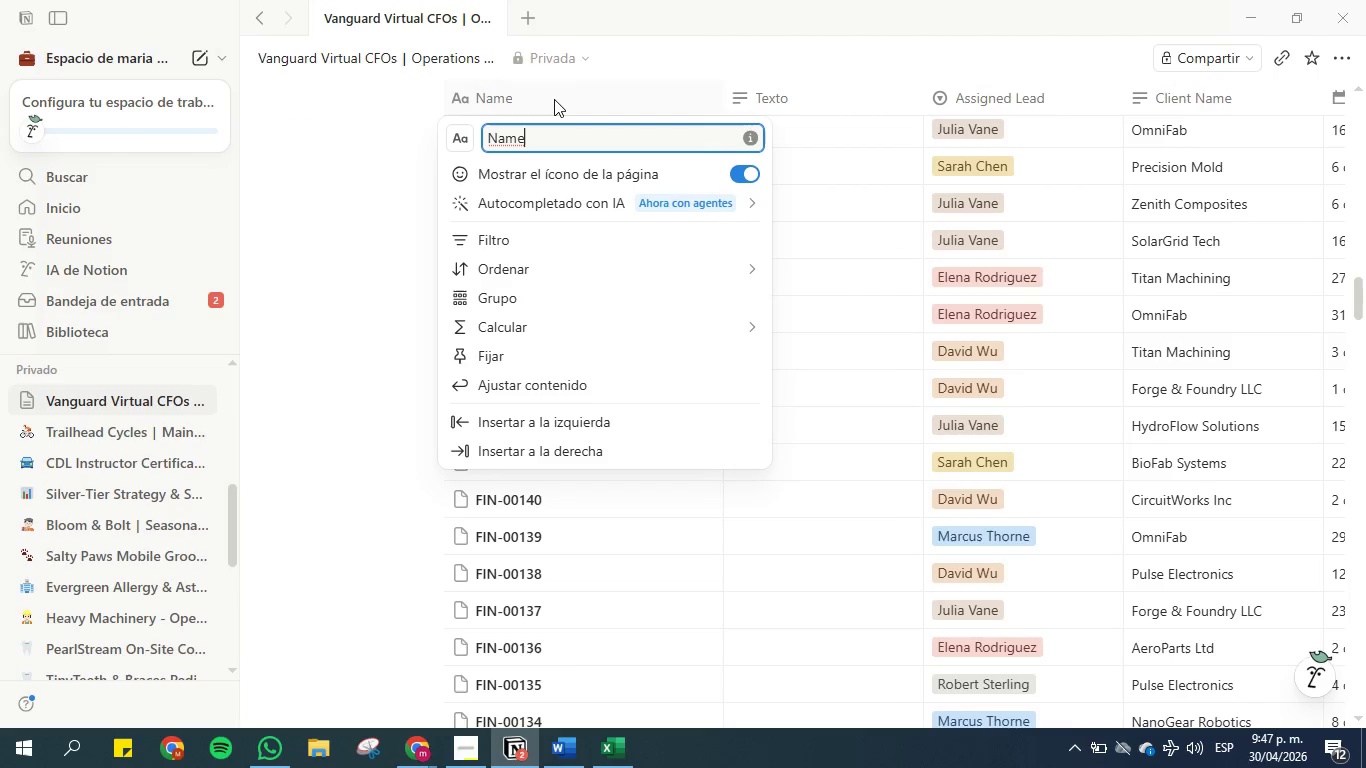 
right_click([554, 99])
 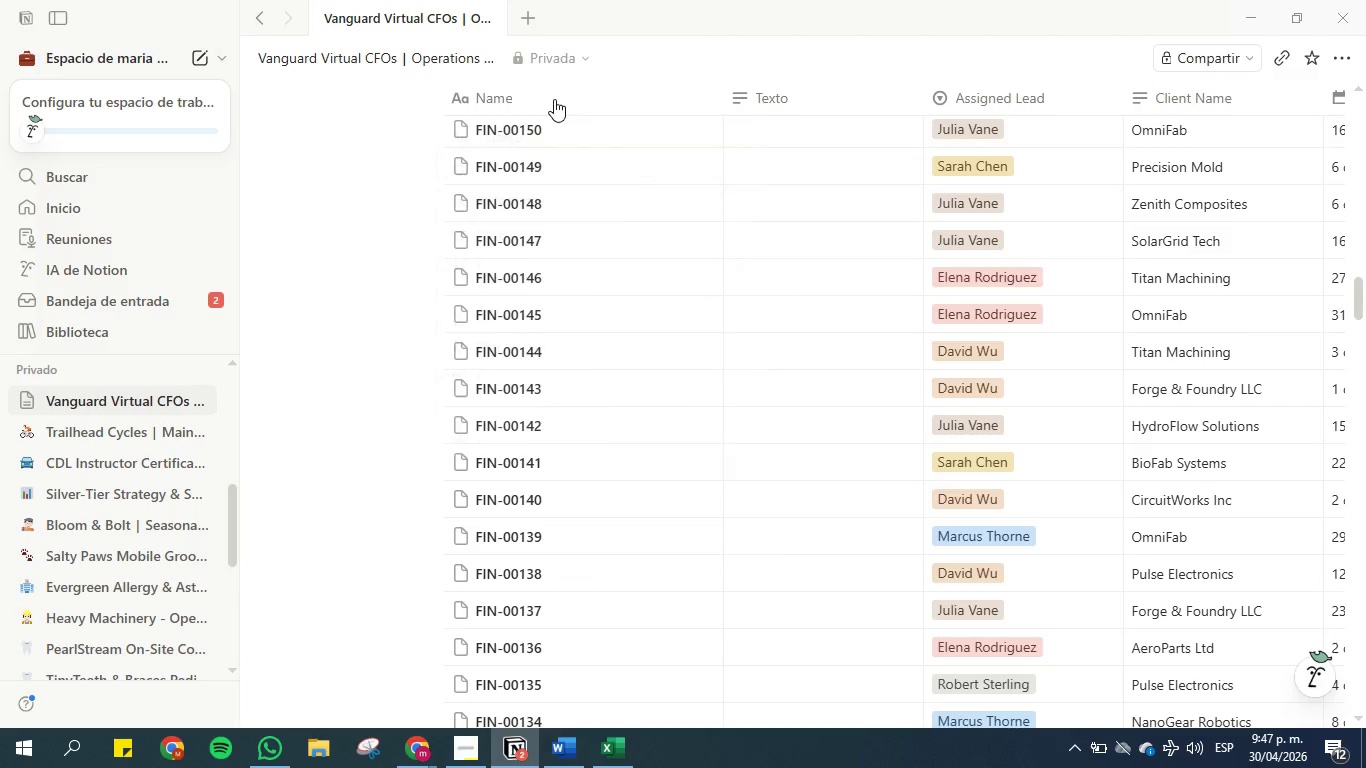 
right_click([554, 99])
 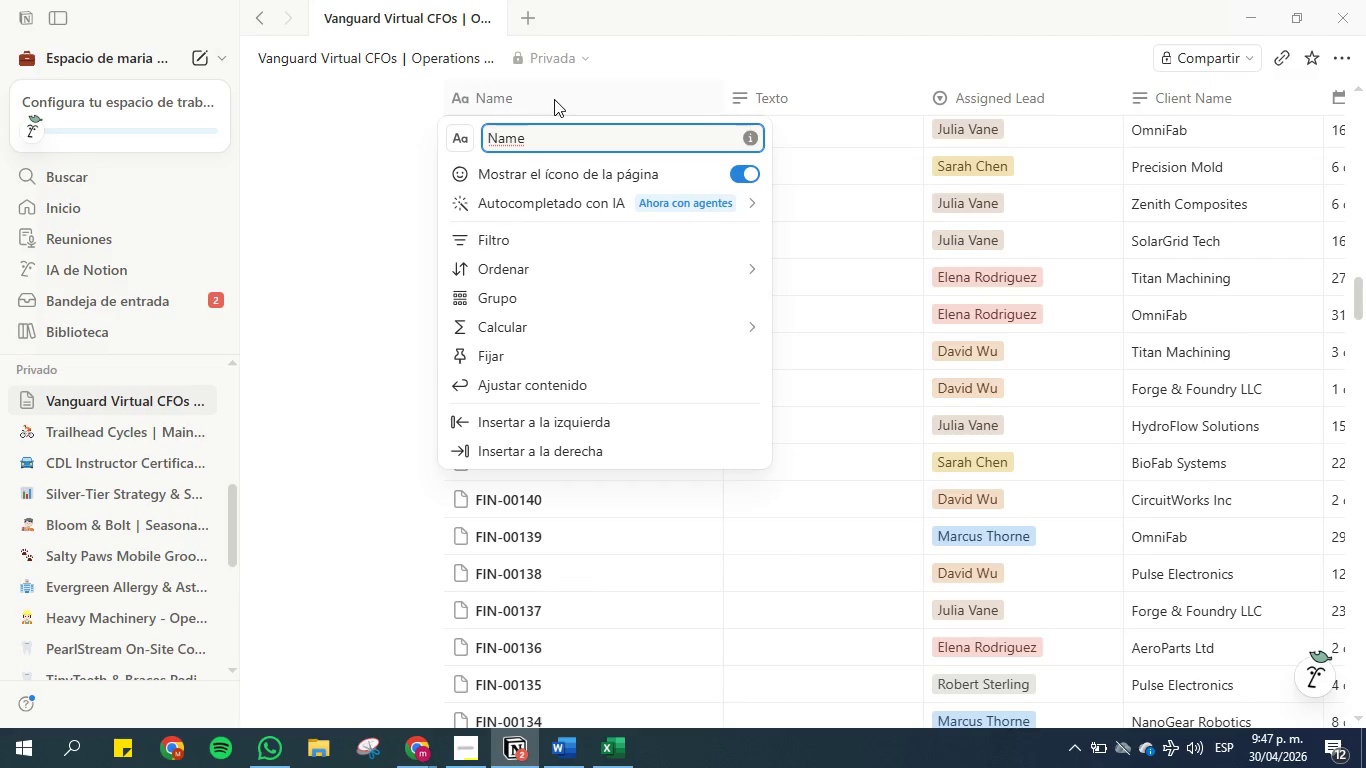 
right_click([554, 99])
 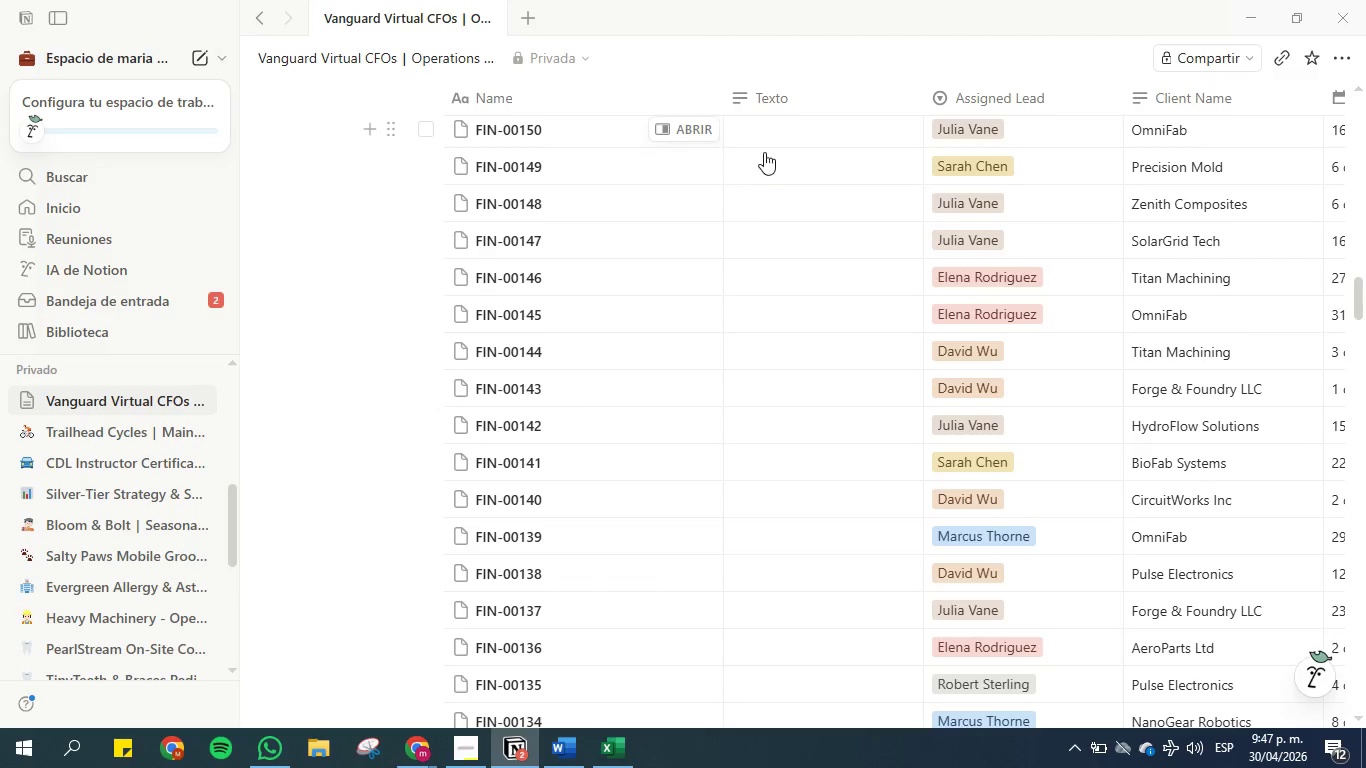 
left_click([771, 134])
 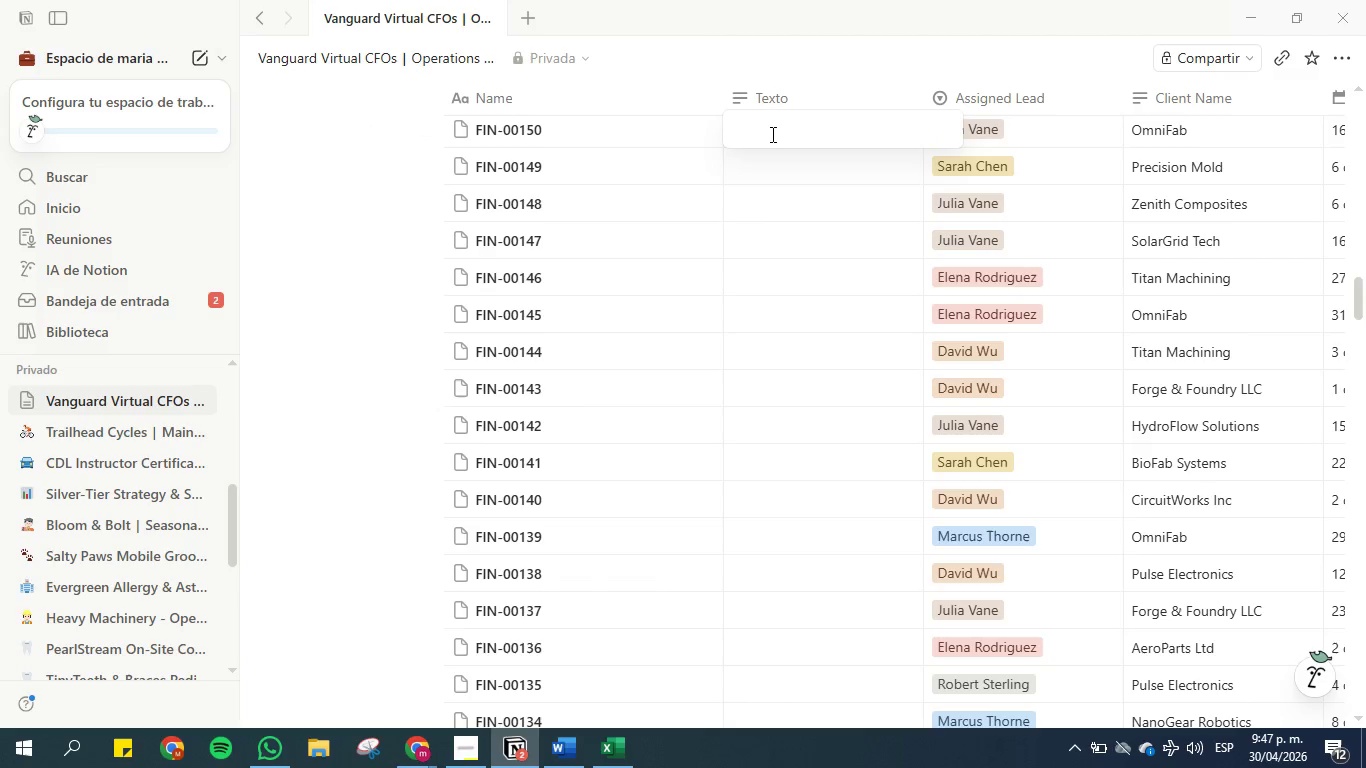 
key(ArrowLeft)
 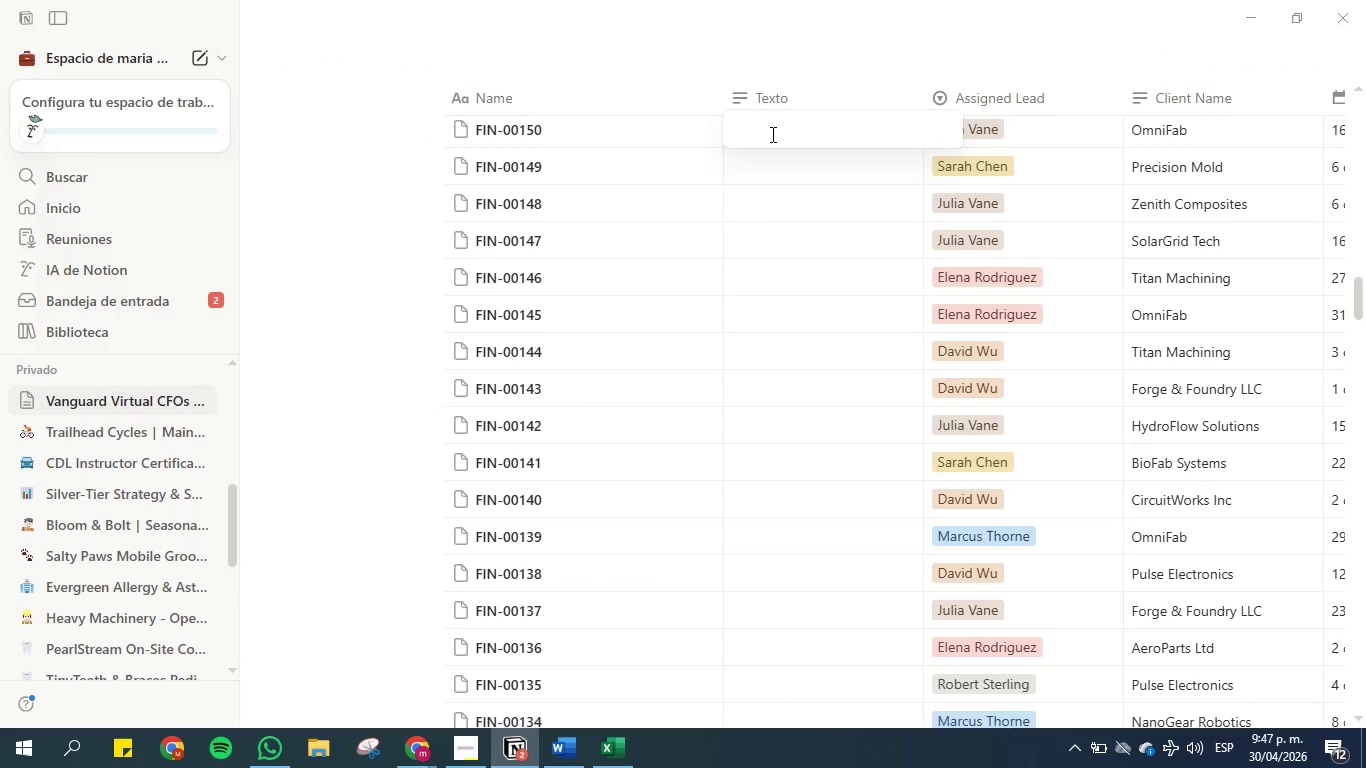 
key(Escape)
 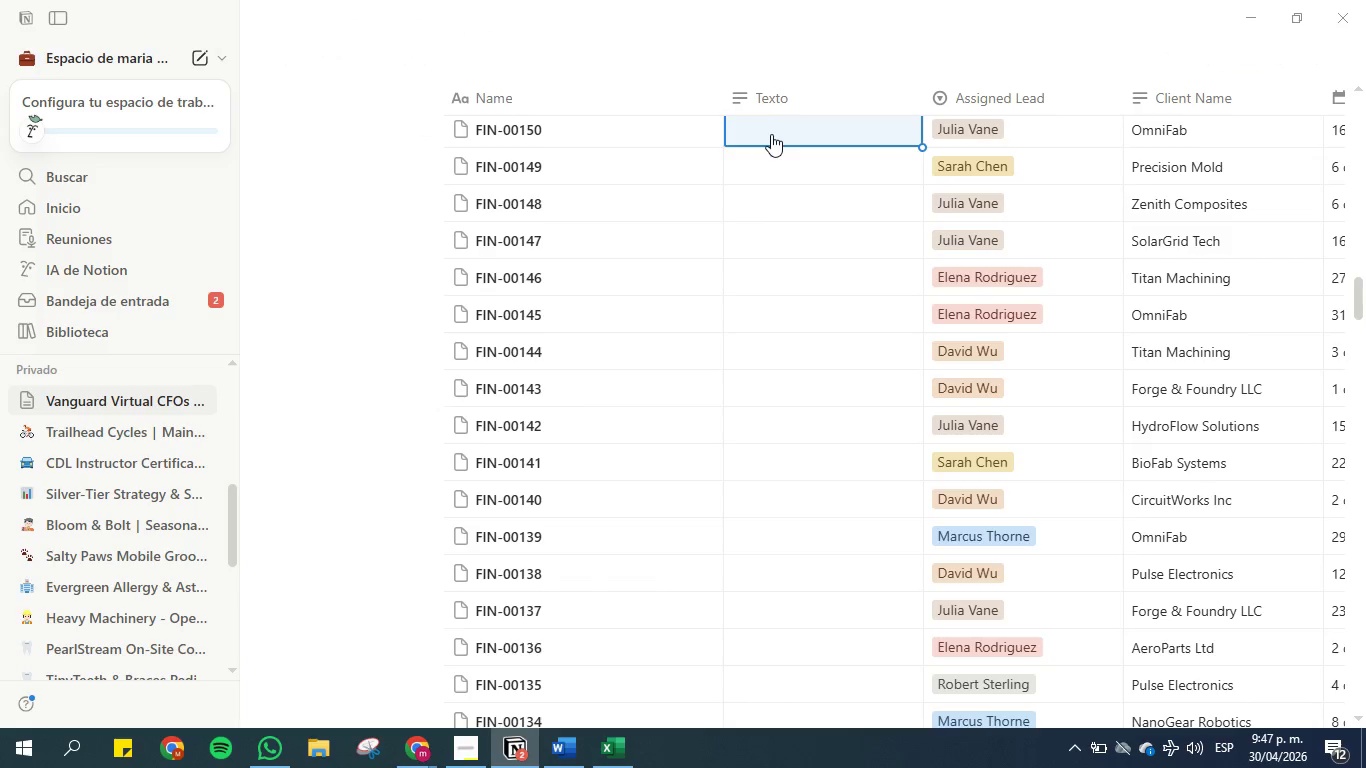 
key(ArrowLeft)
 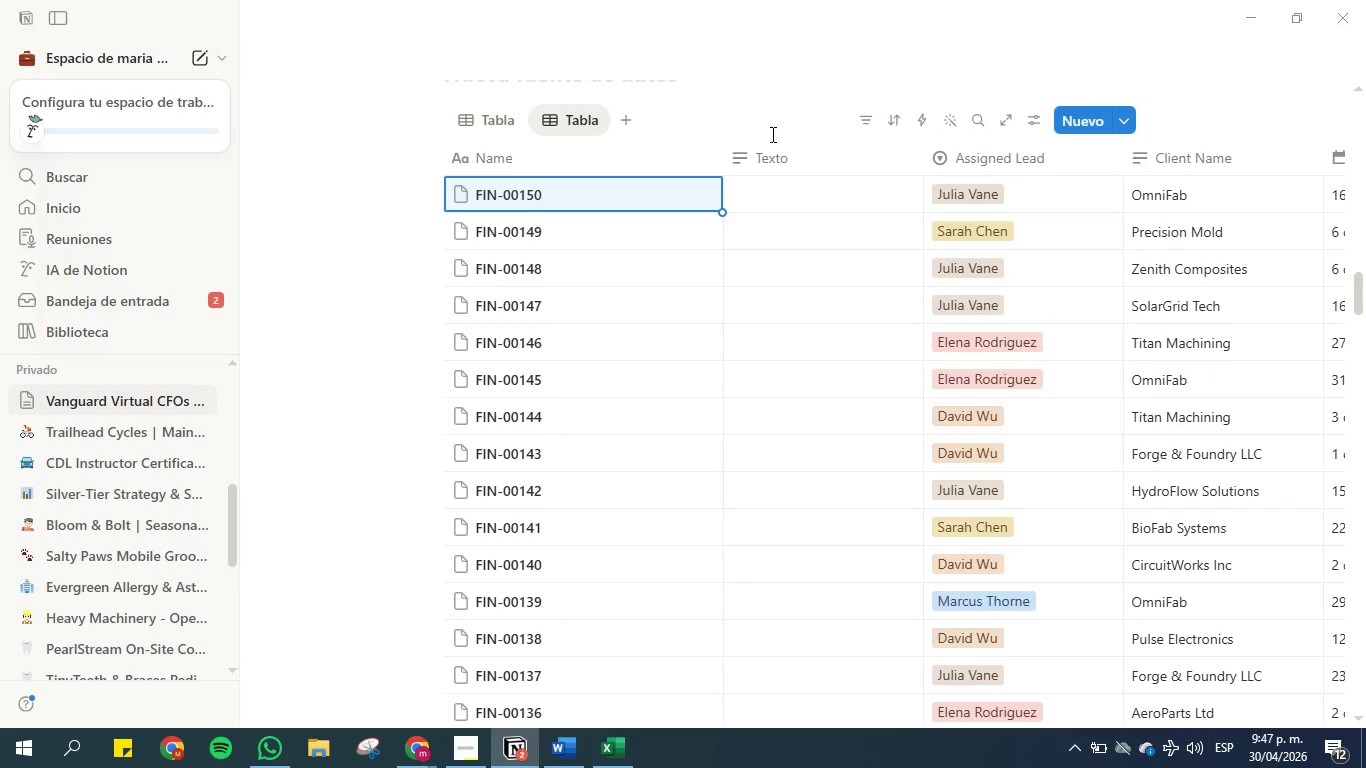 
key(Control+Shift+ArrowDown)
 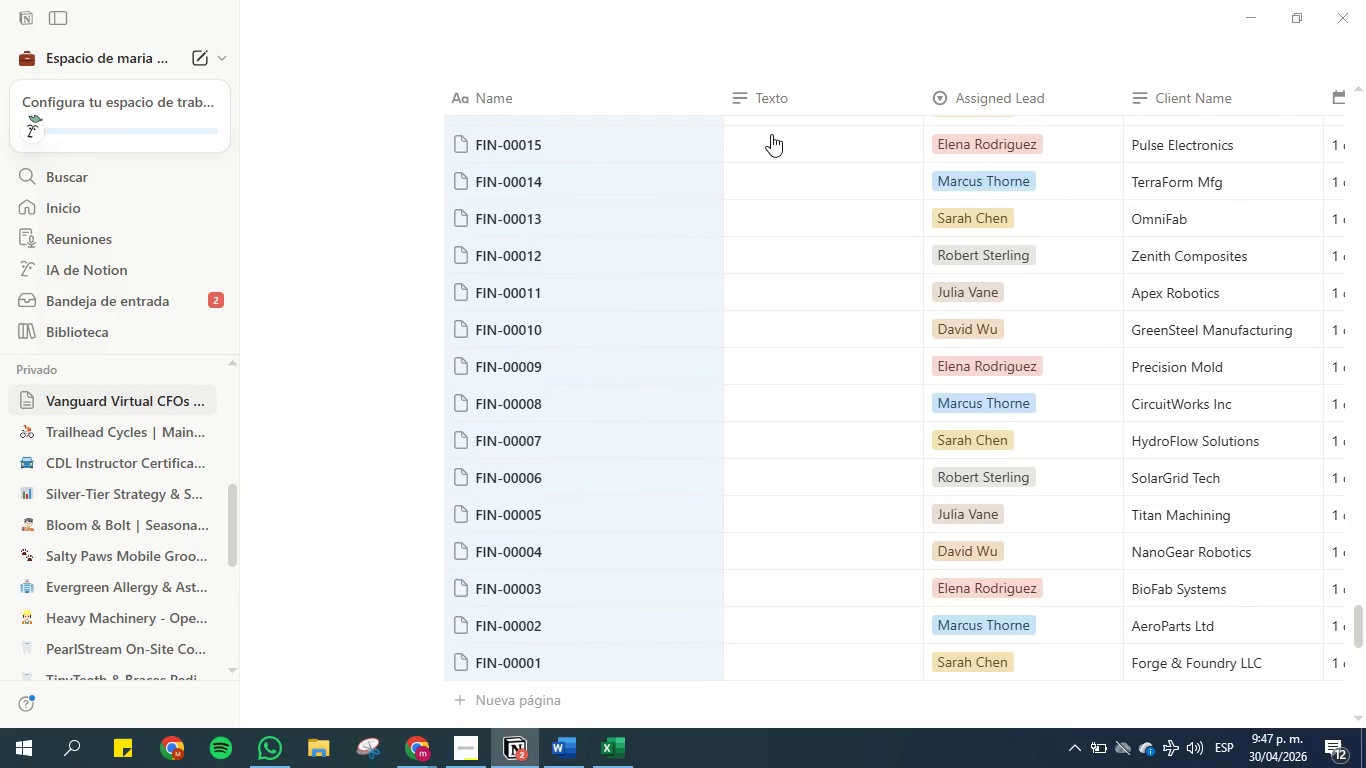 
key(Control+C)
 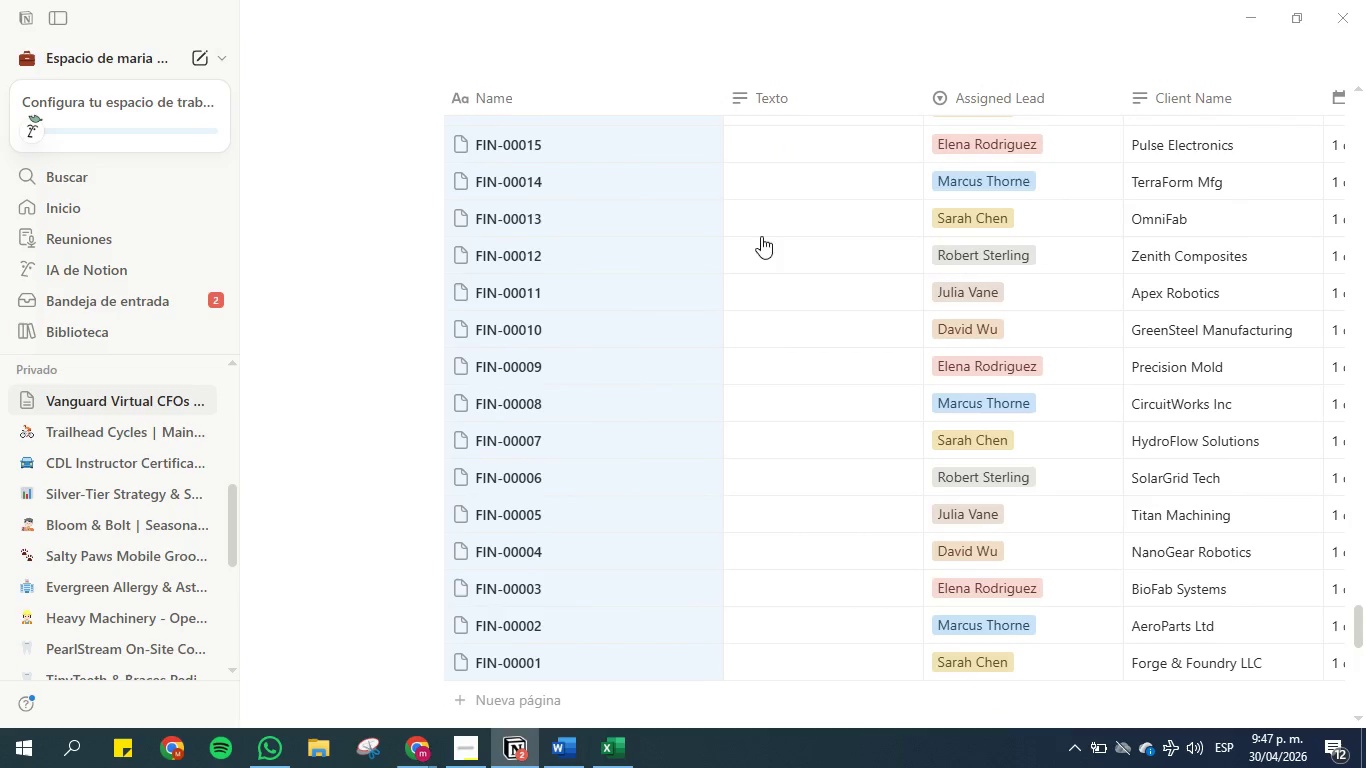 
scroll: coordinate [803, 305], scroll_direction: up, amount: 56.0
 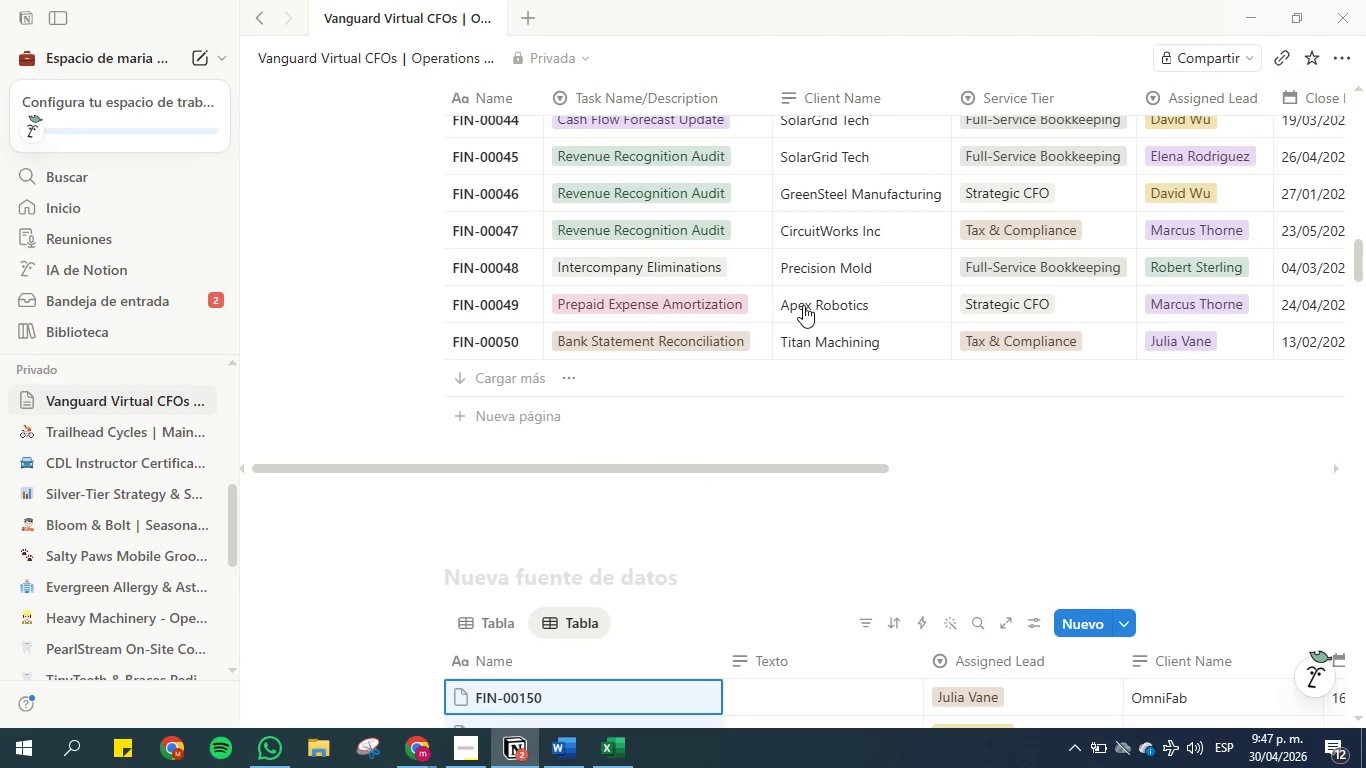 
scroll: coordinate [803, 305], scroll_direction: down, amount: 5.0
 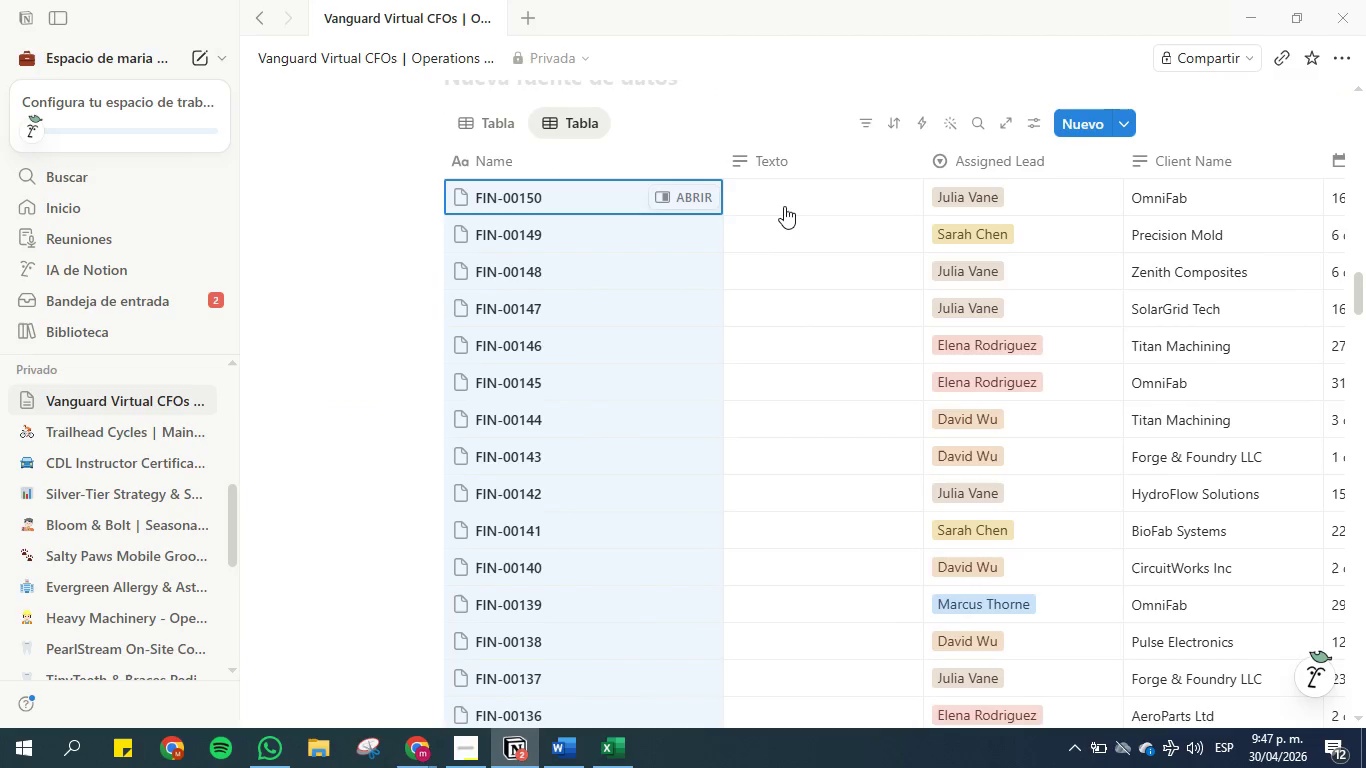 
left_click([784, 206])
 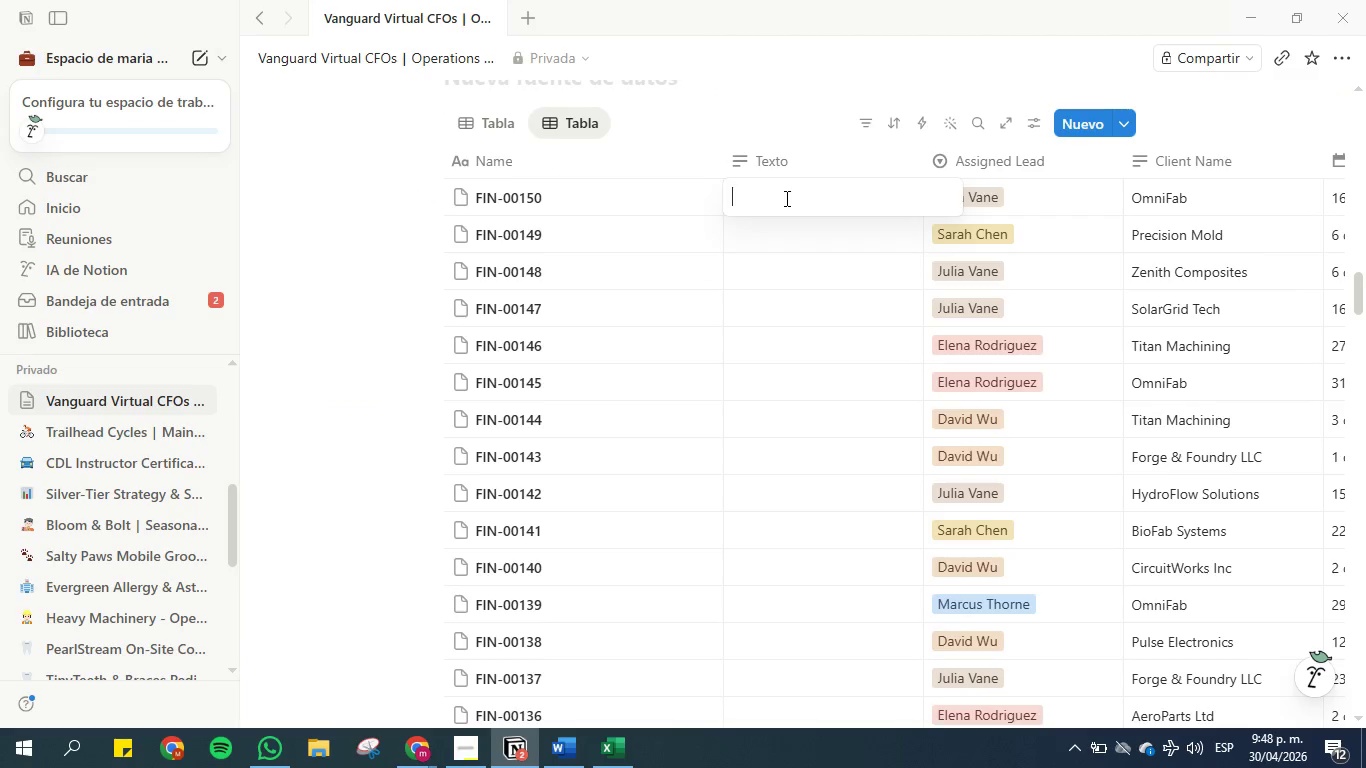 
wait(11.58)
 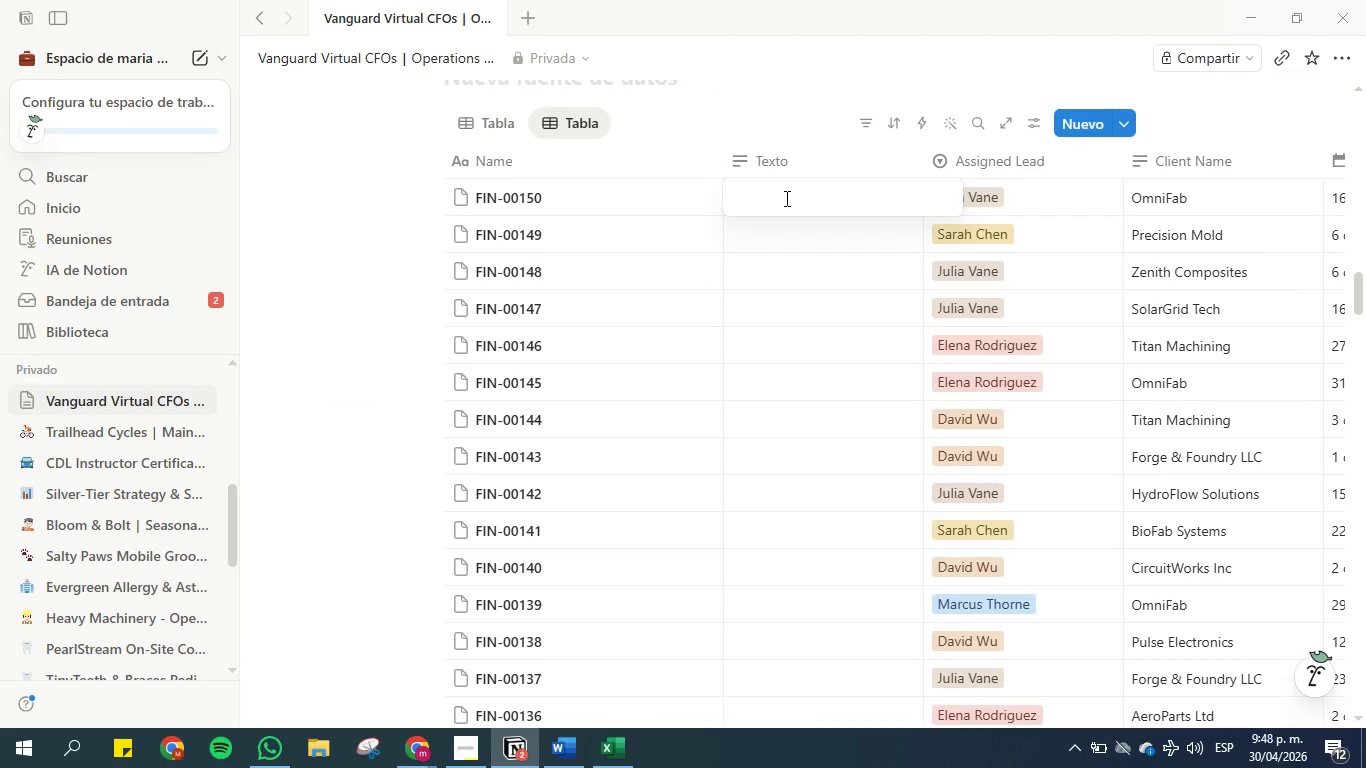 
key(Control+V)
 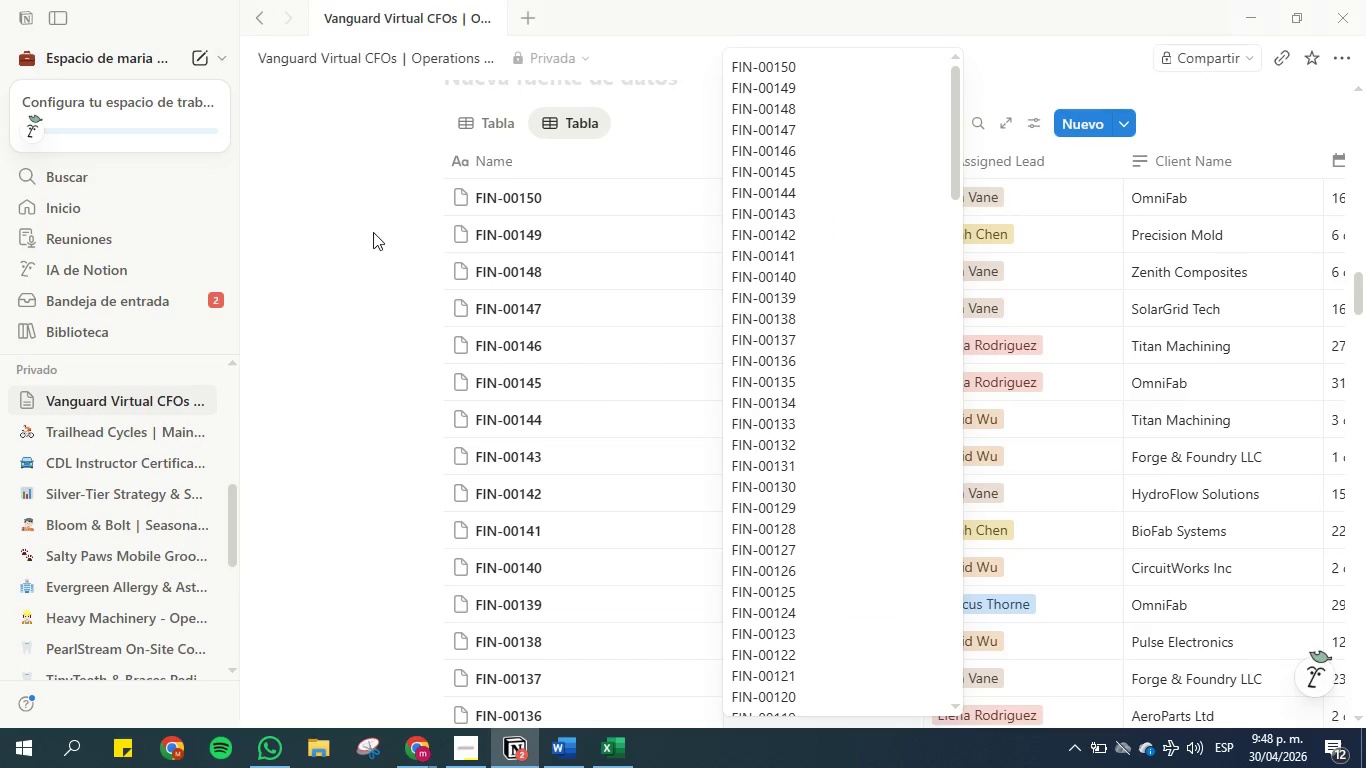 
left_click([373, 232])
 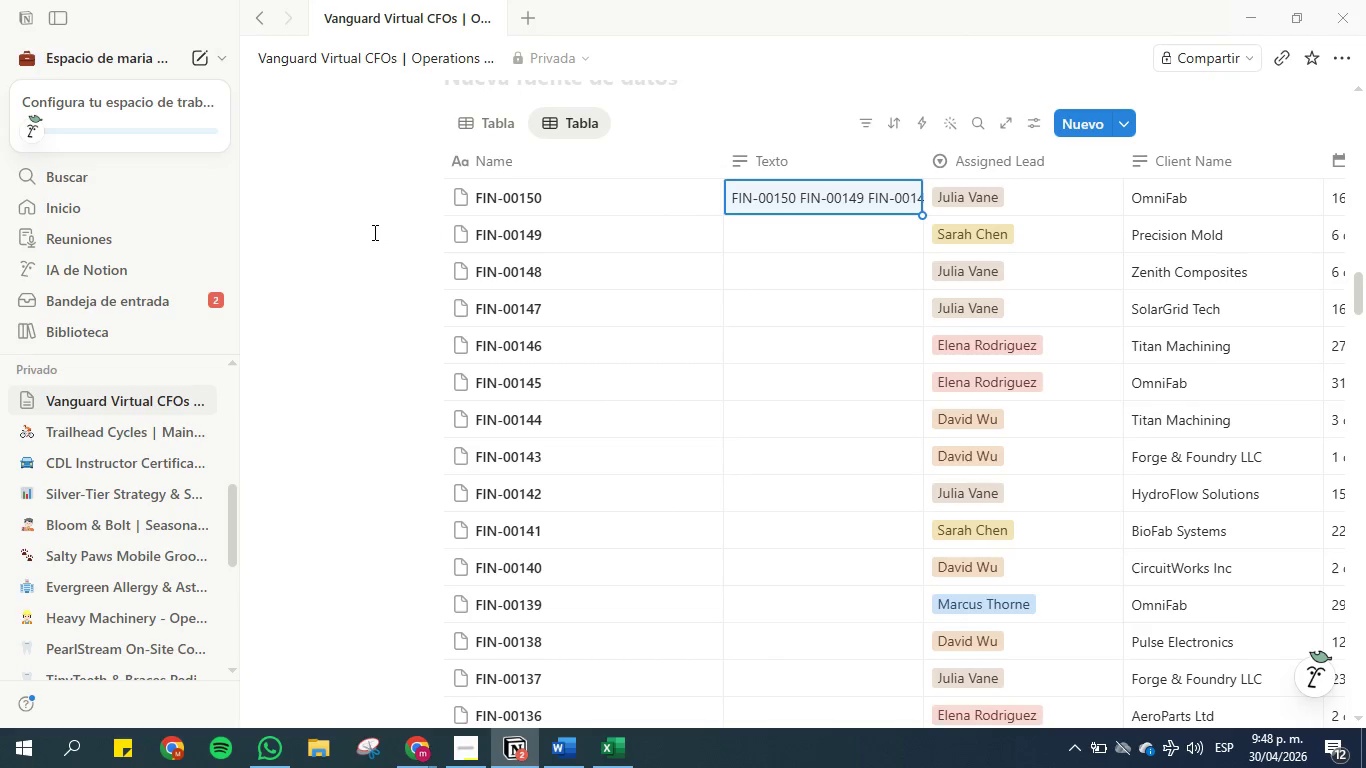 
key(Control+Z)
 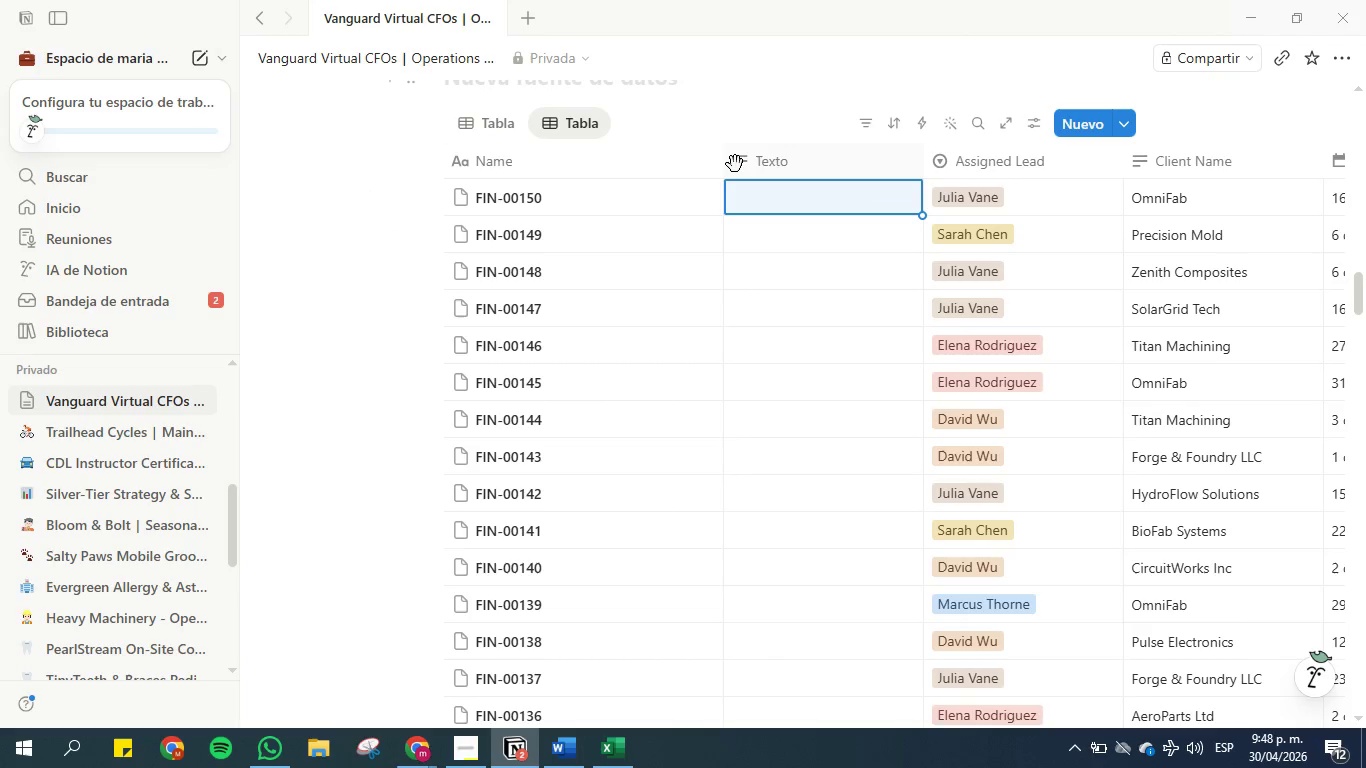 
key(Control+Shift+ArrowDown)
 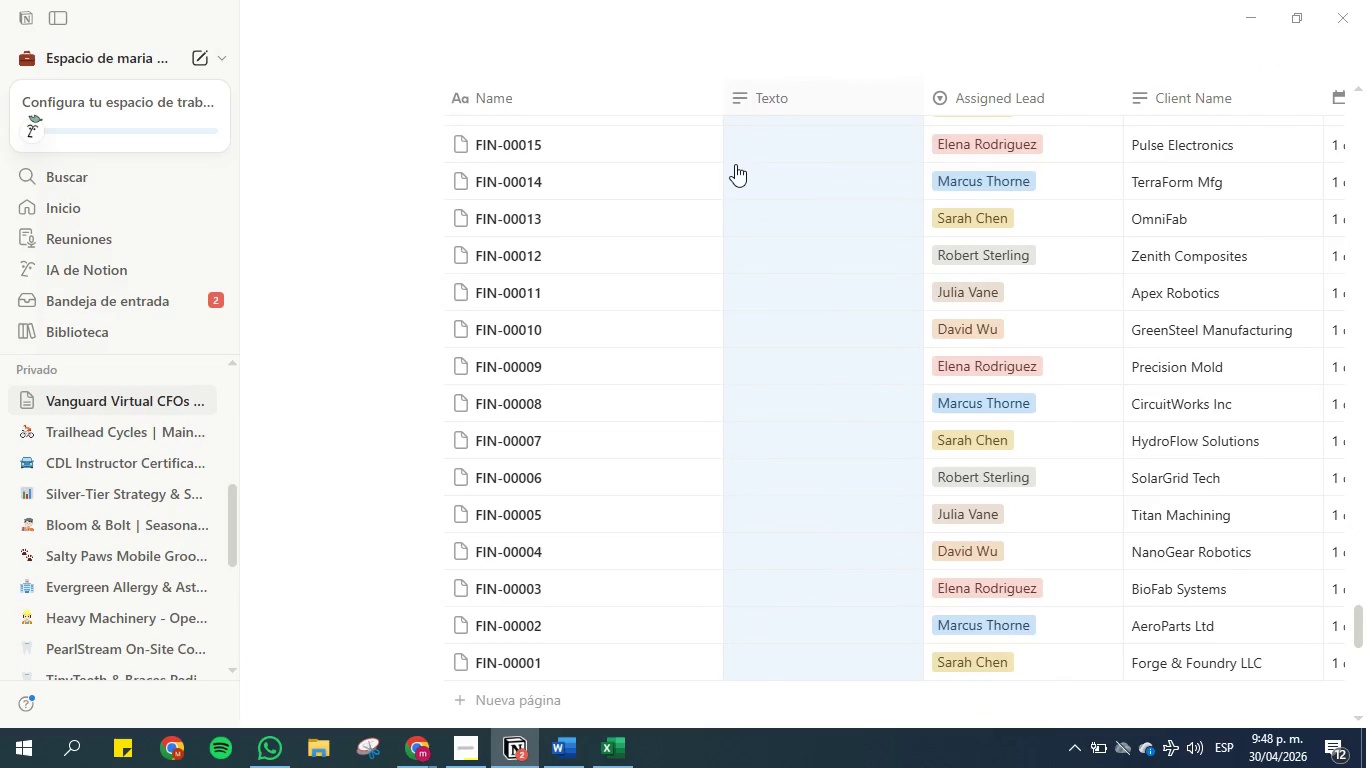 
key(Control+V)
 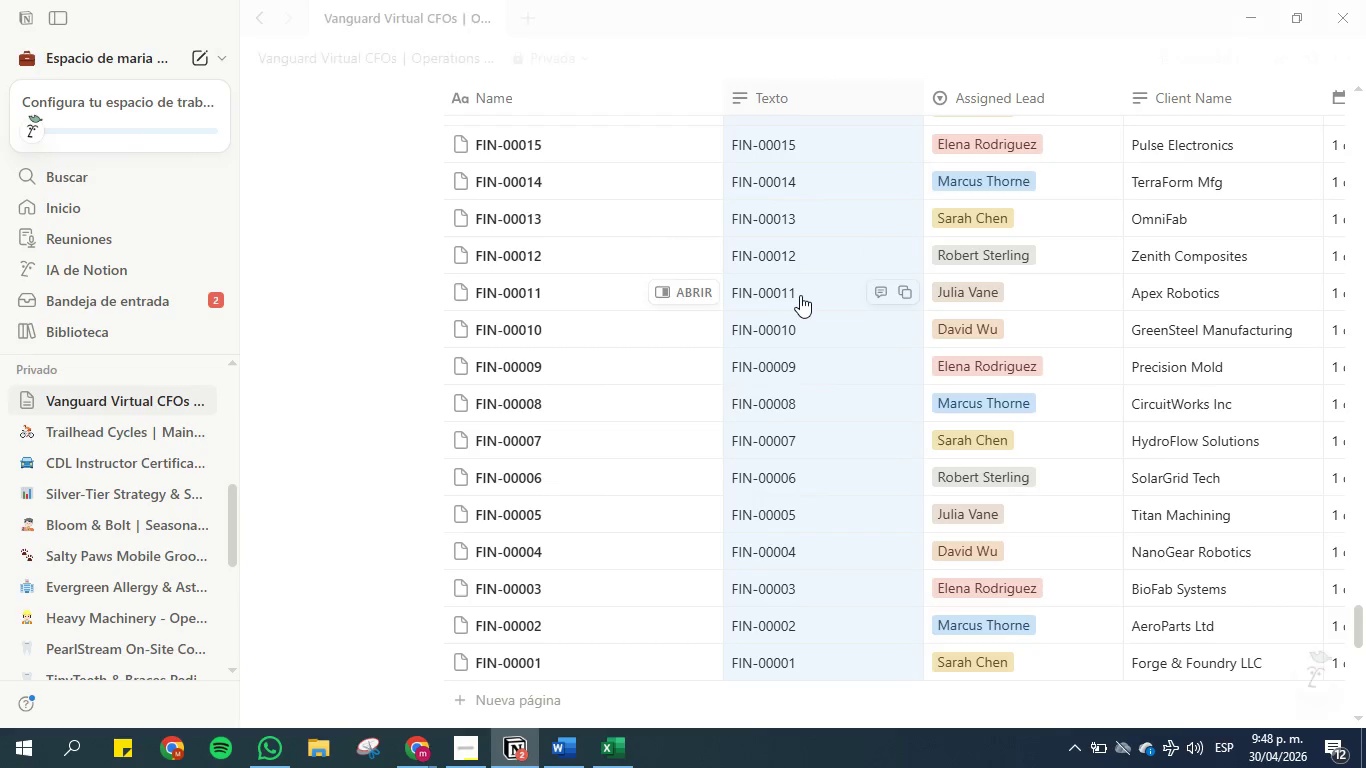 
left_click([800, 295])
 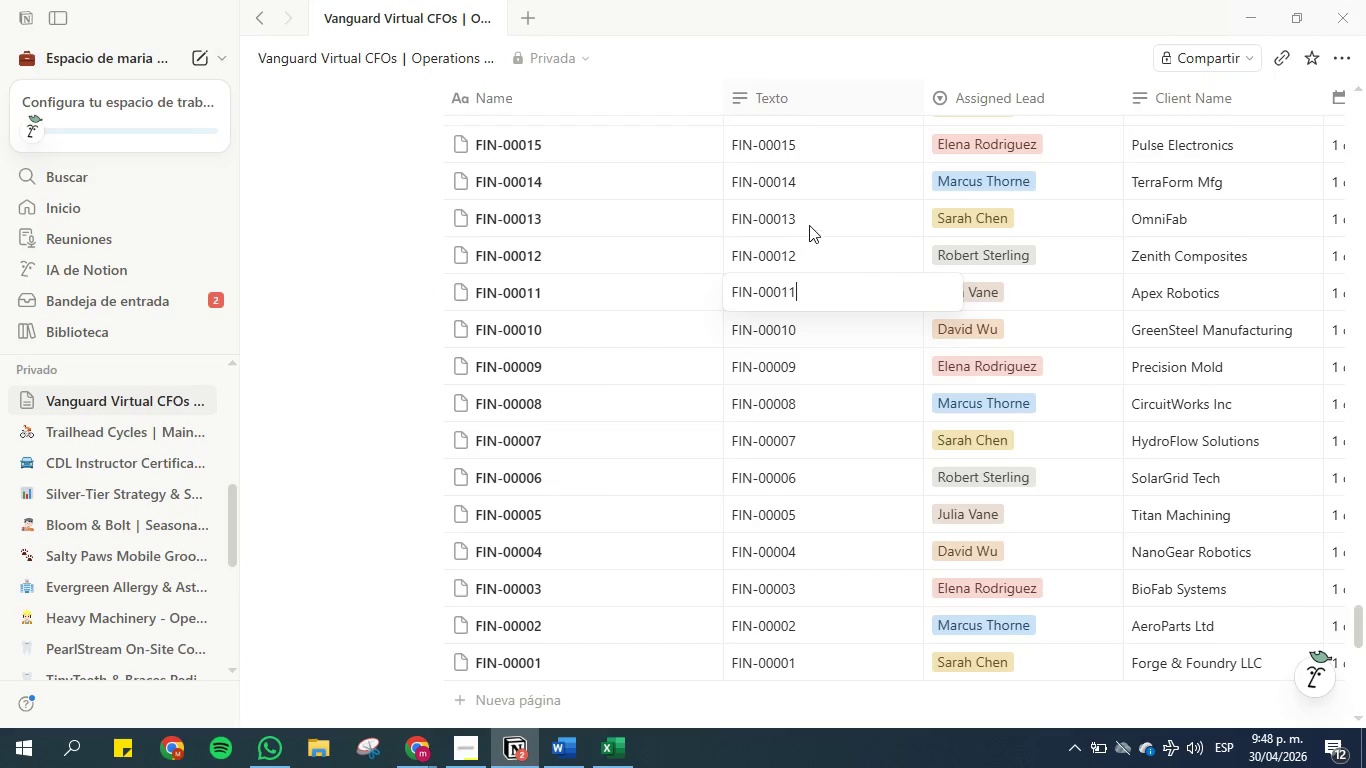 
scroll: coordinate [845, 214], scroll_direction: up, amount: 5.0
 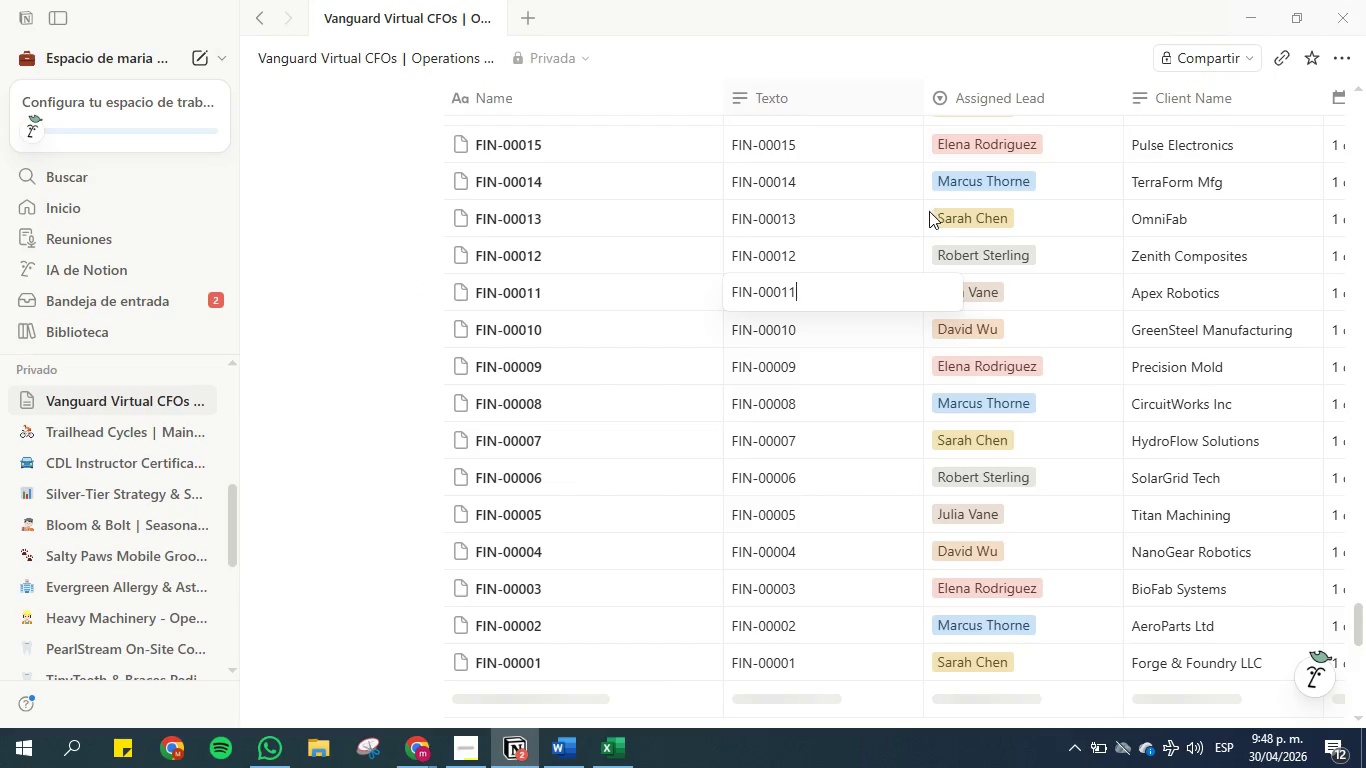 
left_click([848, 181])
 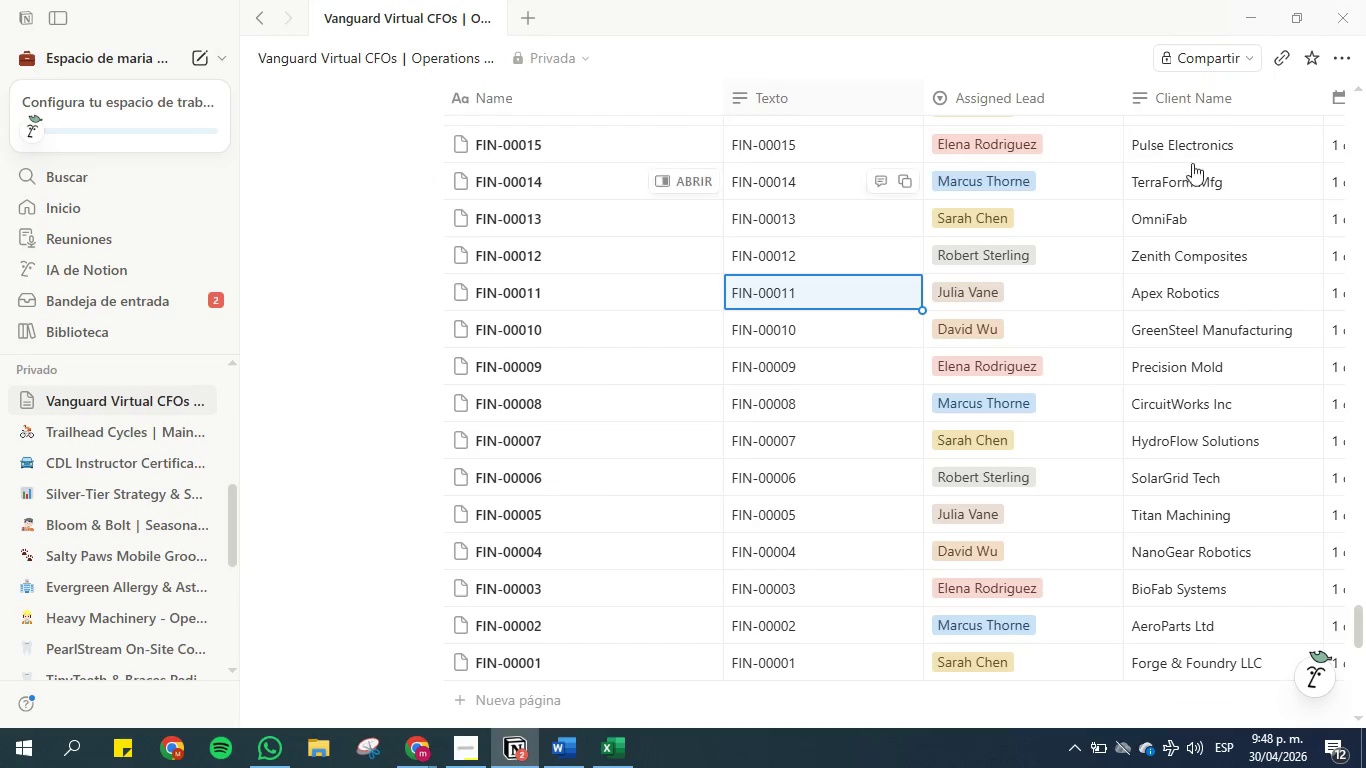 
scroll: coordinate [1179, 229], scroll_direction: up, amount: 57.0
 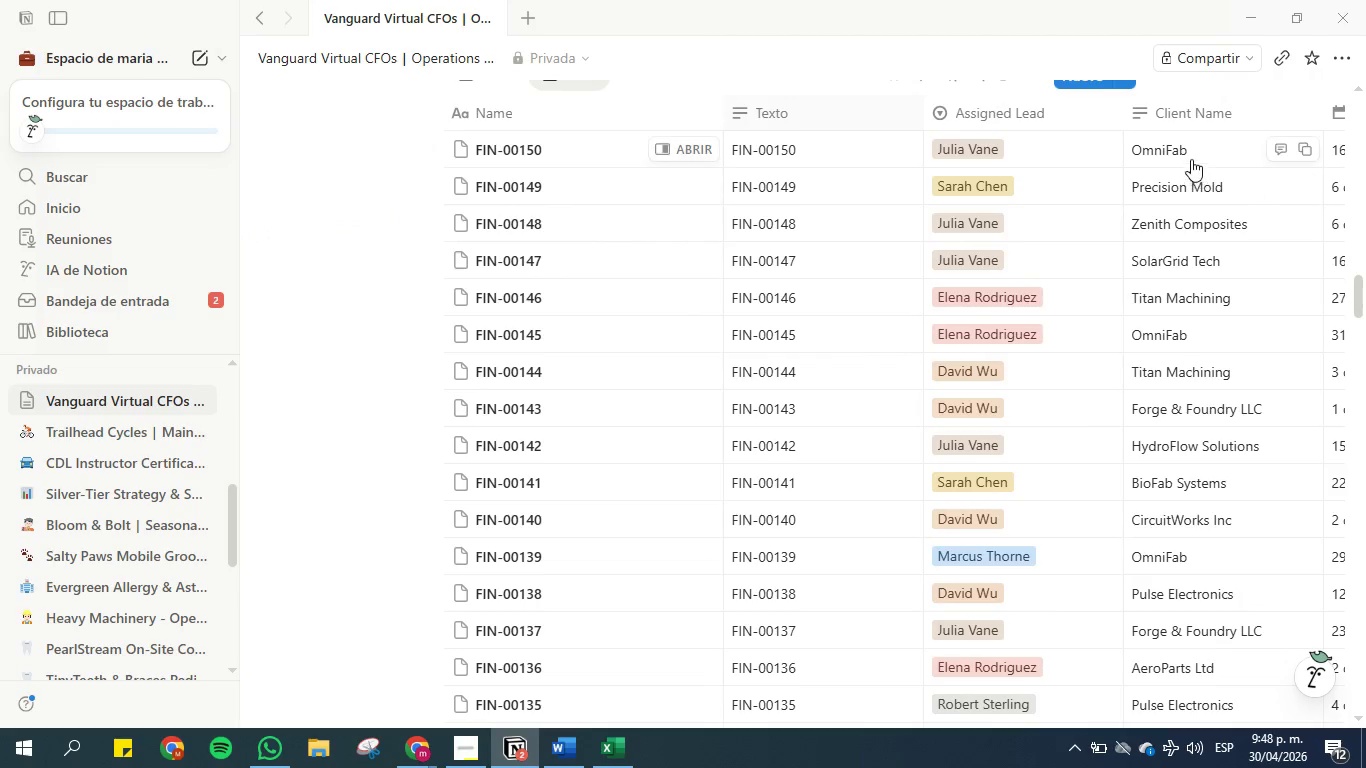 
left_click([1182, 142])
 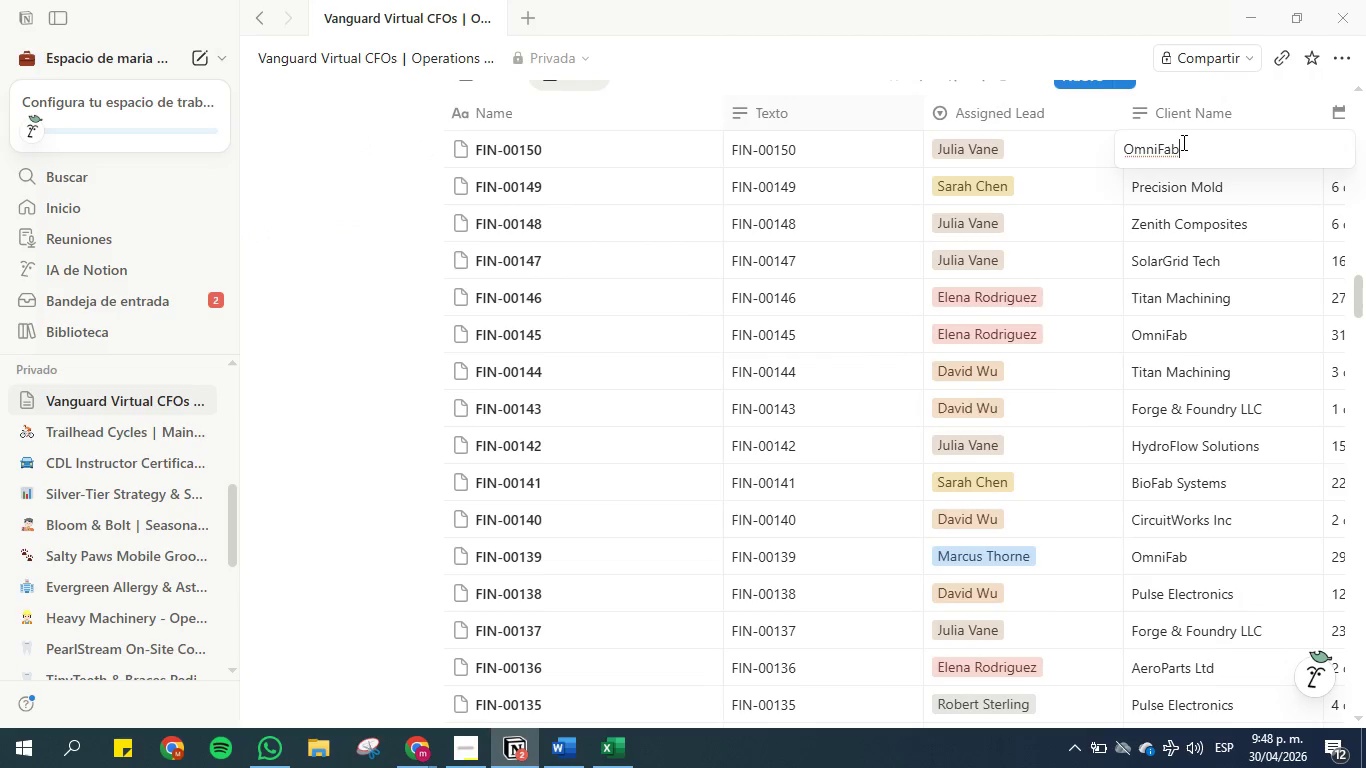 
key(Control+Shift+ArrowDown)
 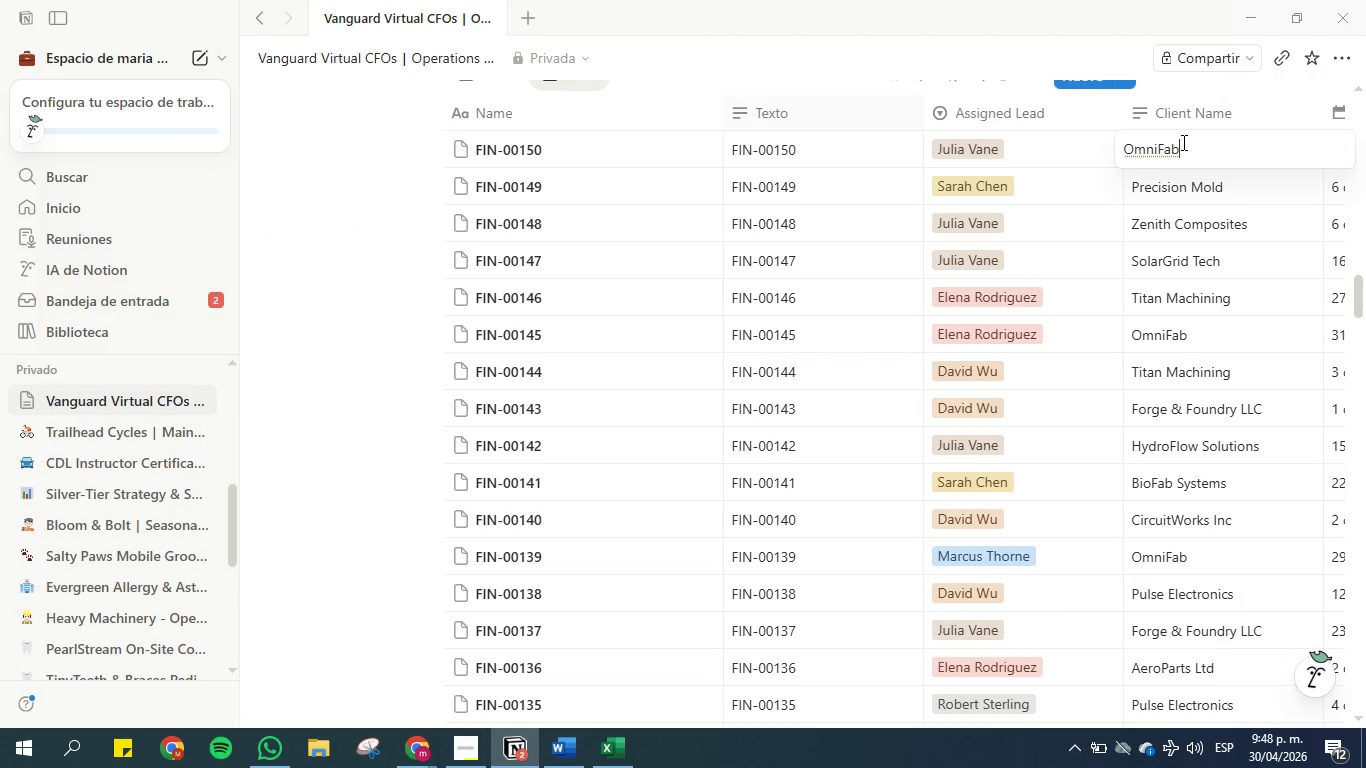 
key(Escape)
 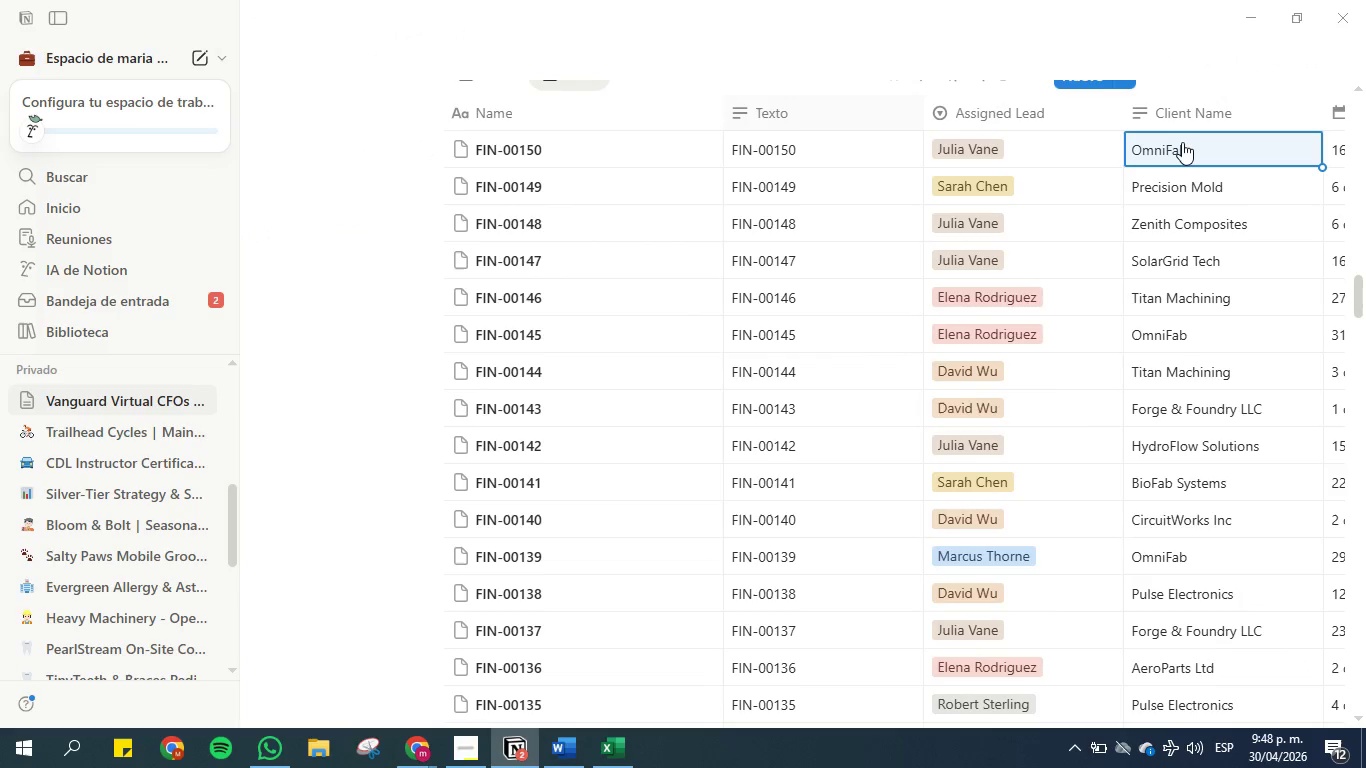 
hold_key(key=ShiftLeft, duration=1.5)
 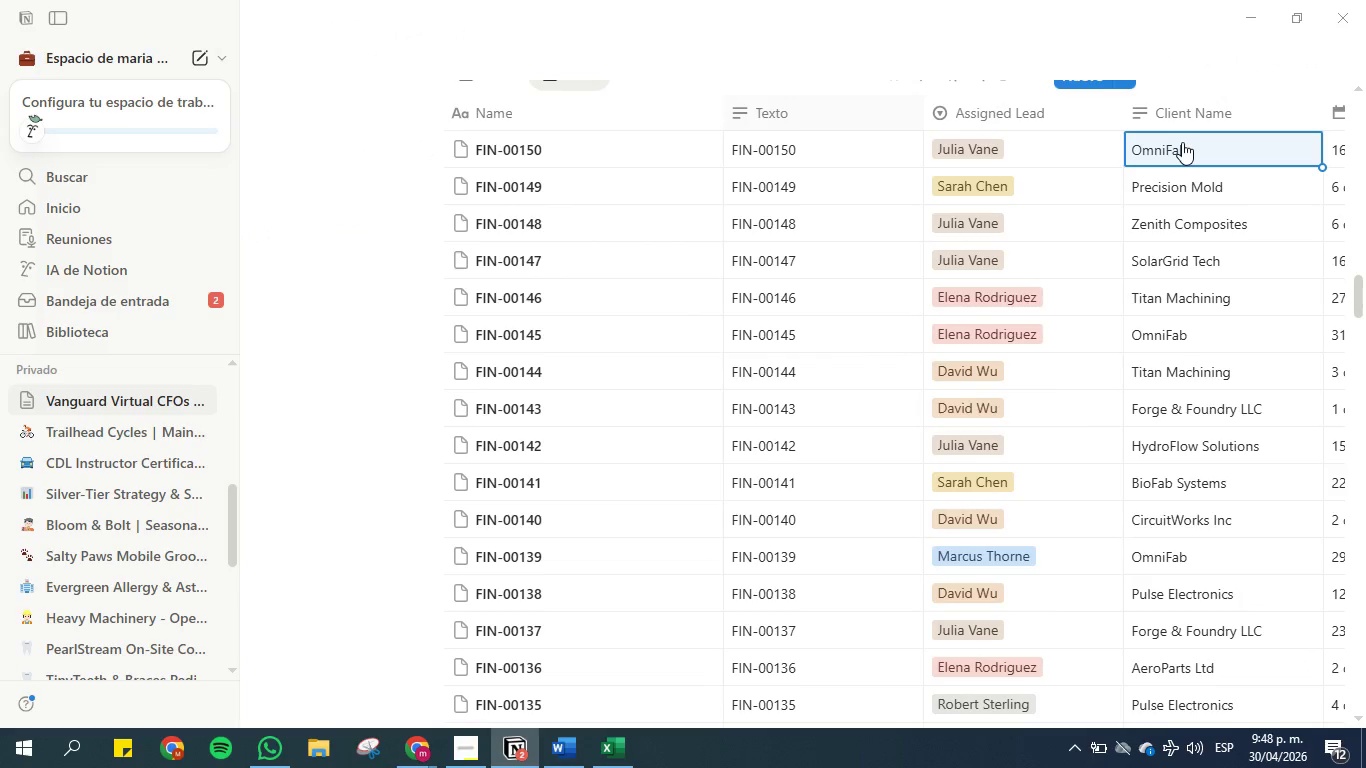 
key(Control+Shift+ArrowDown)
 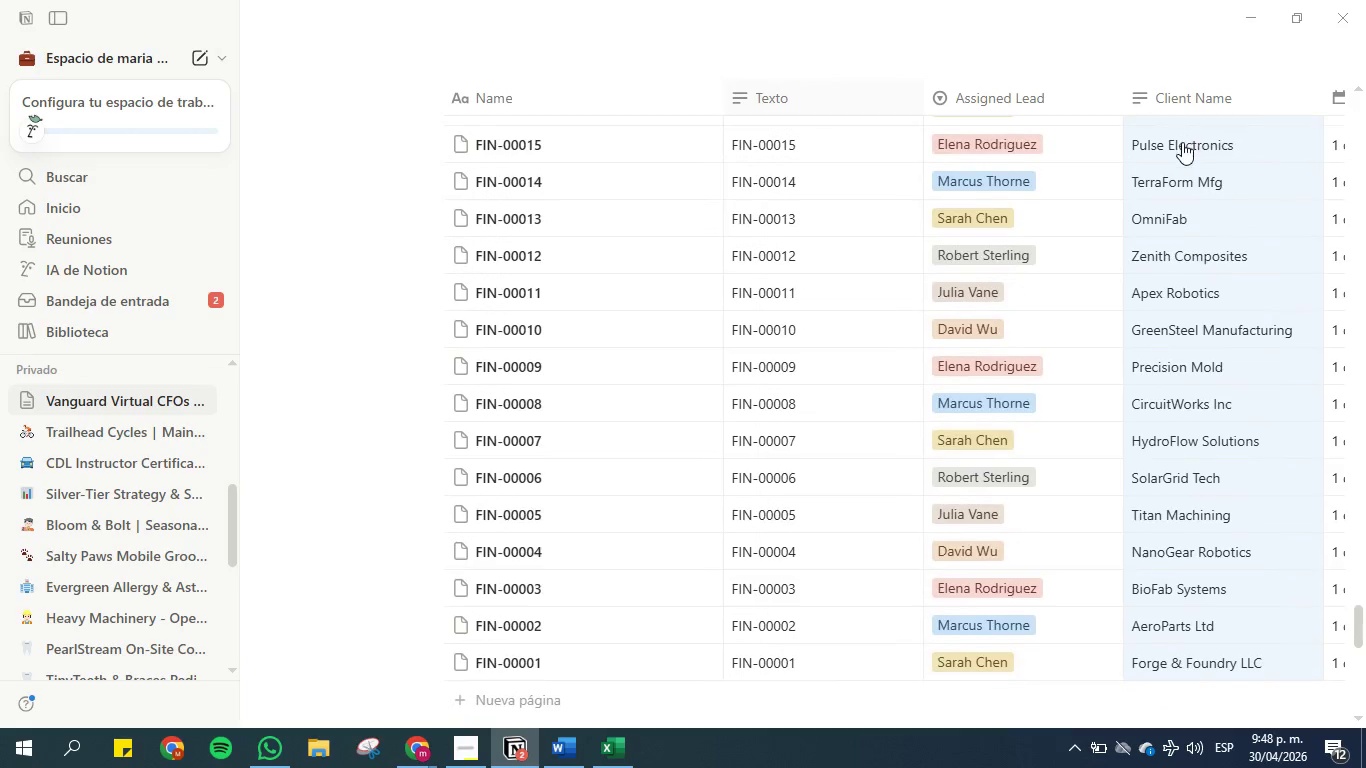 
key(Control+C)
 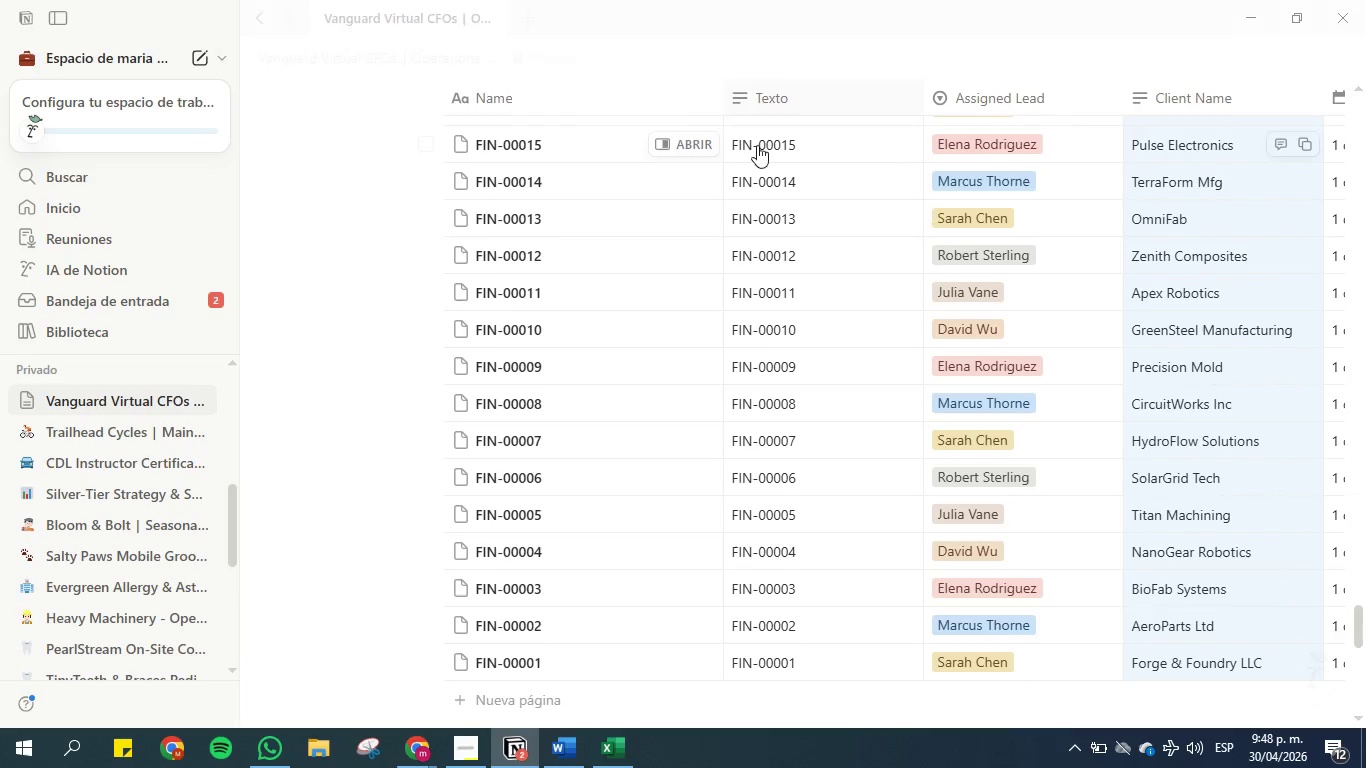 
scroll: coordinate [633, 279], scroll_direction: up, amount: 50.0
 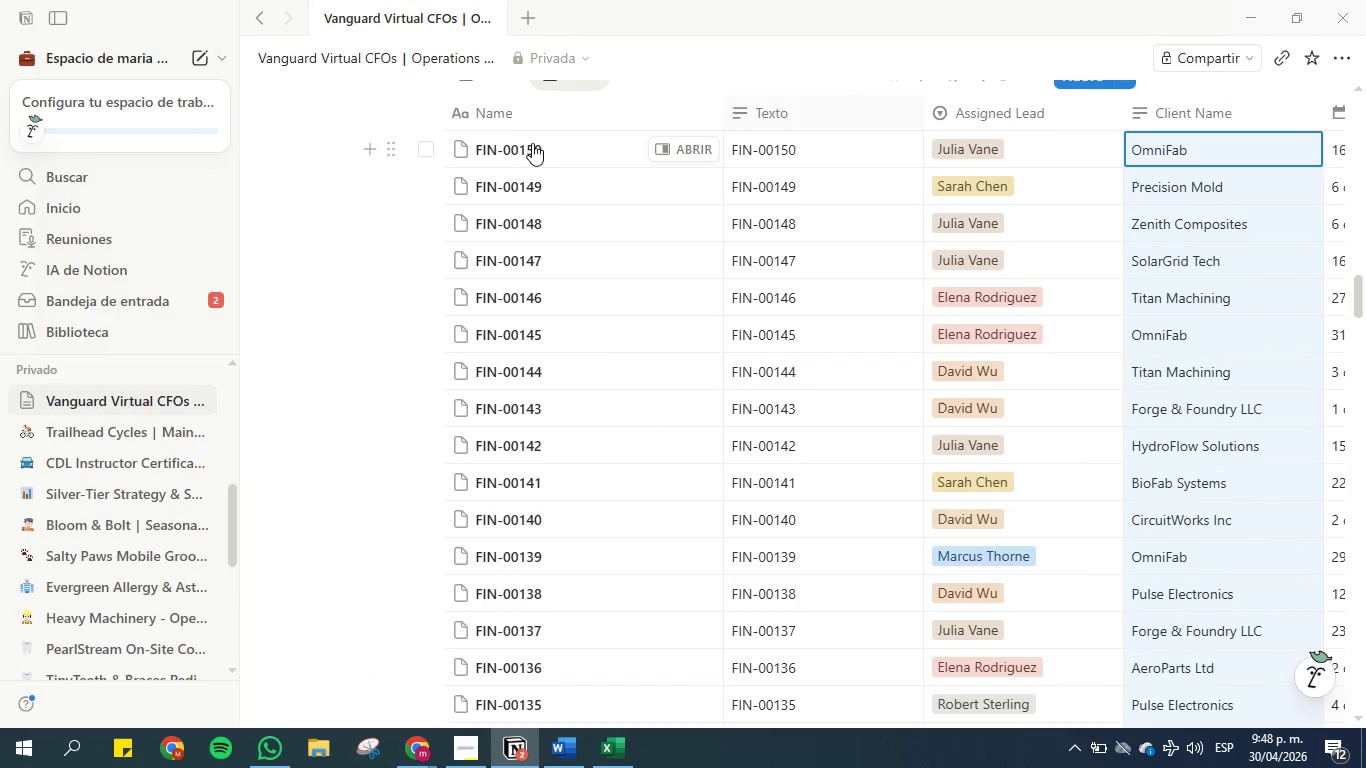 
left_click([540, 143])
 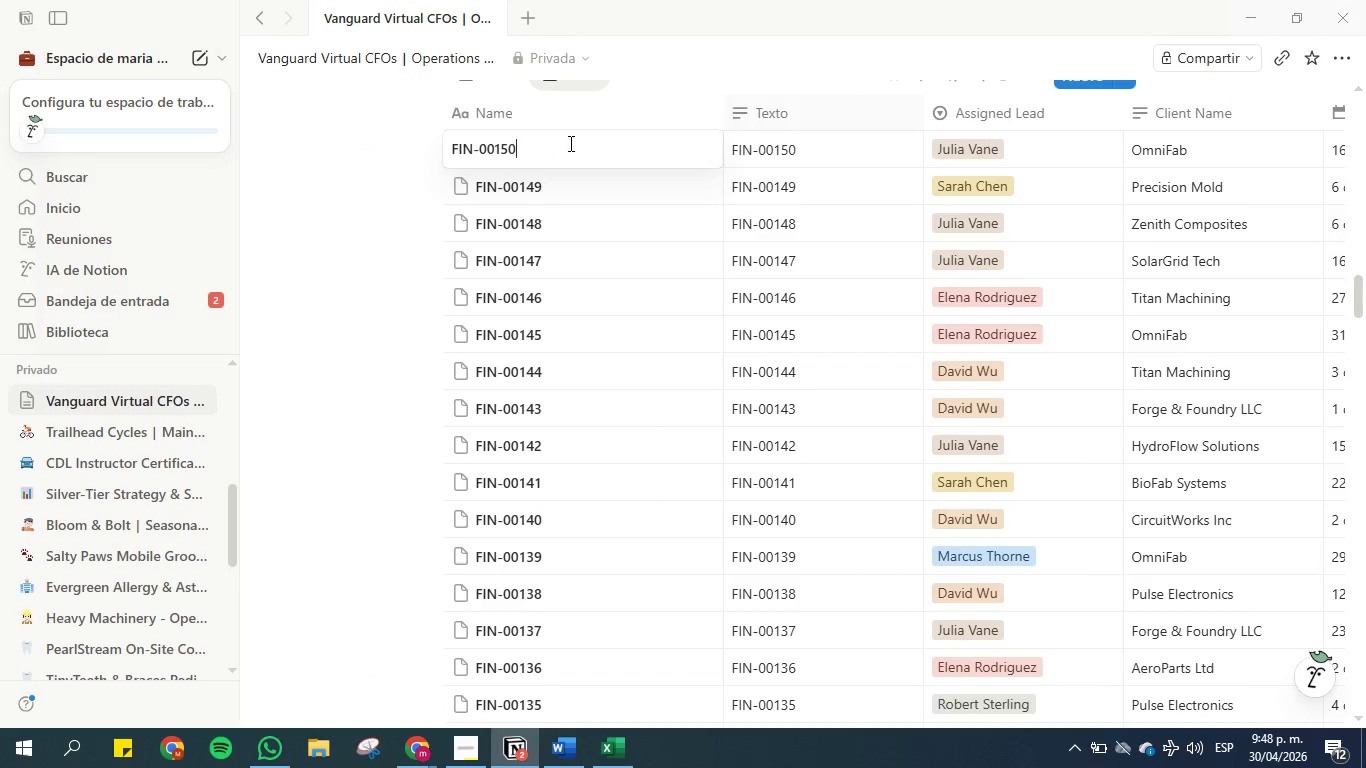 
key(Escape)
 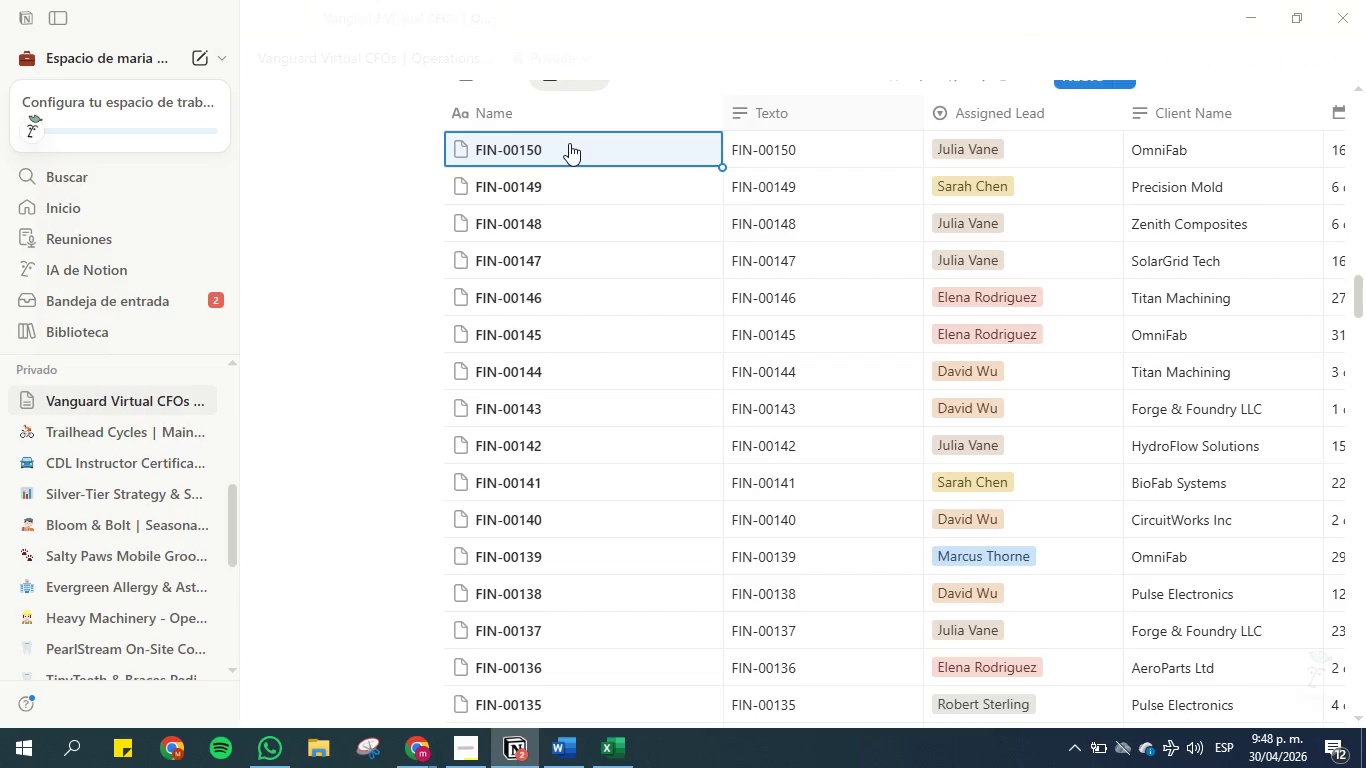 
key(Control+V)
 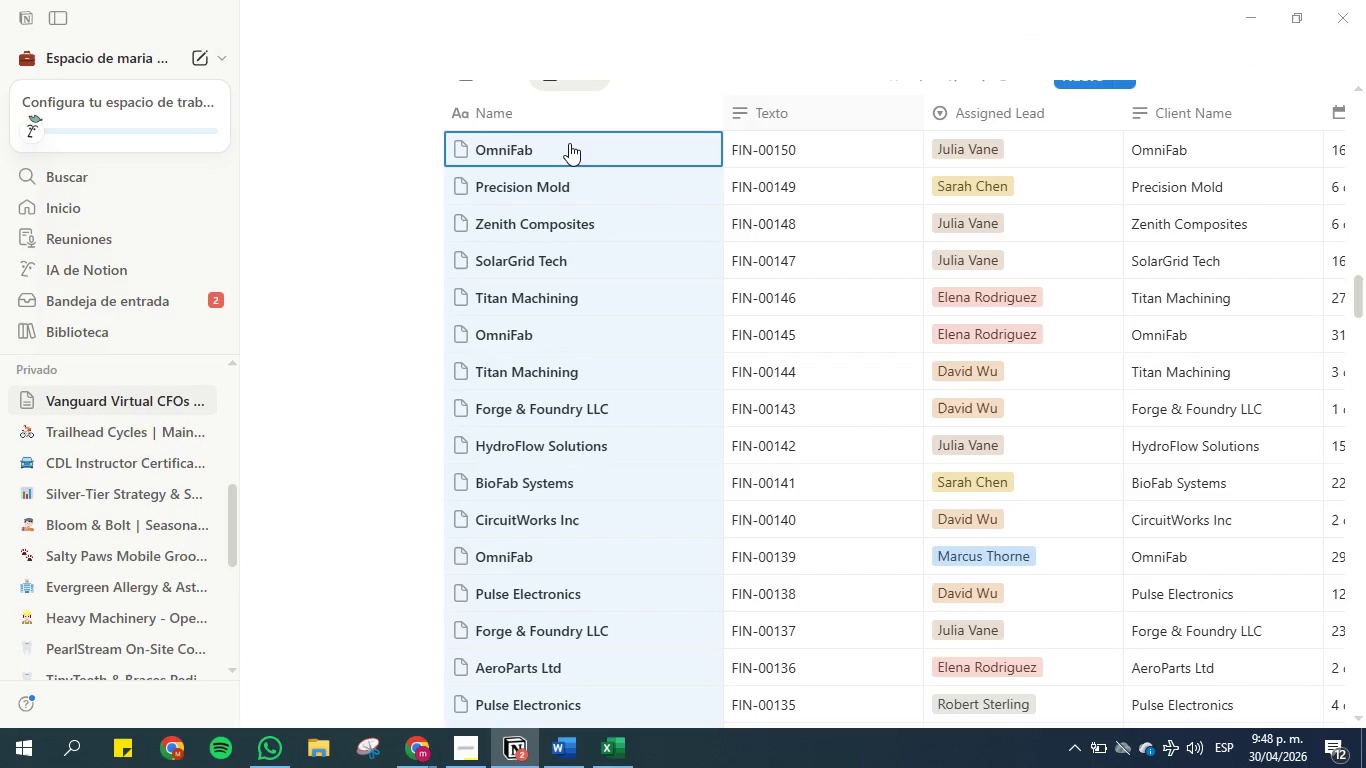 
scroll: coordinate [590, 288], scroll_direction: down, amount: 54.0
 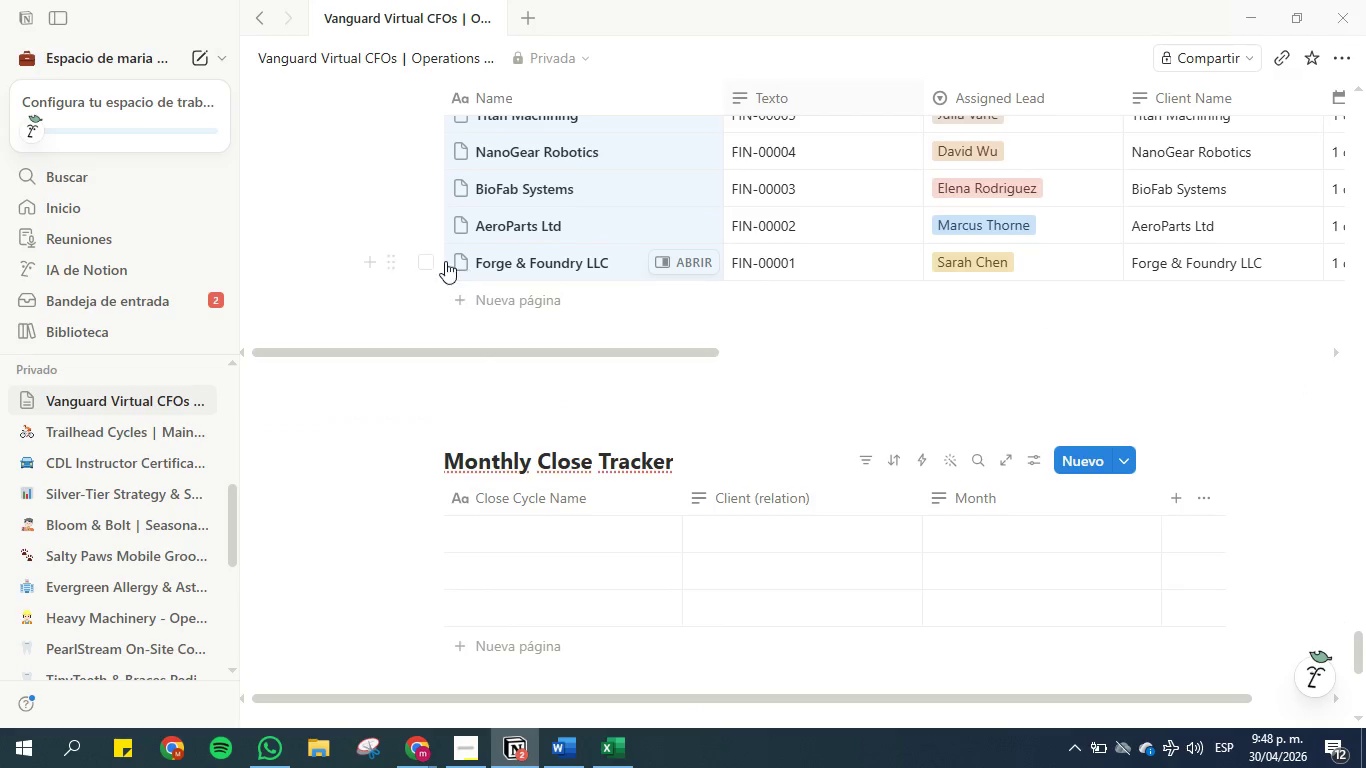 
scroll: coordinate [520, 216], scroll_direction: up, amount: 81.0
 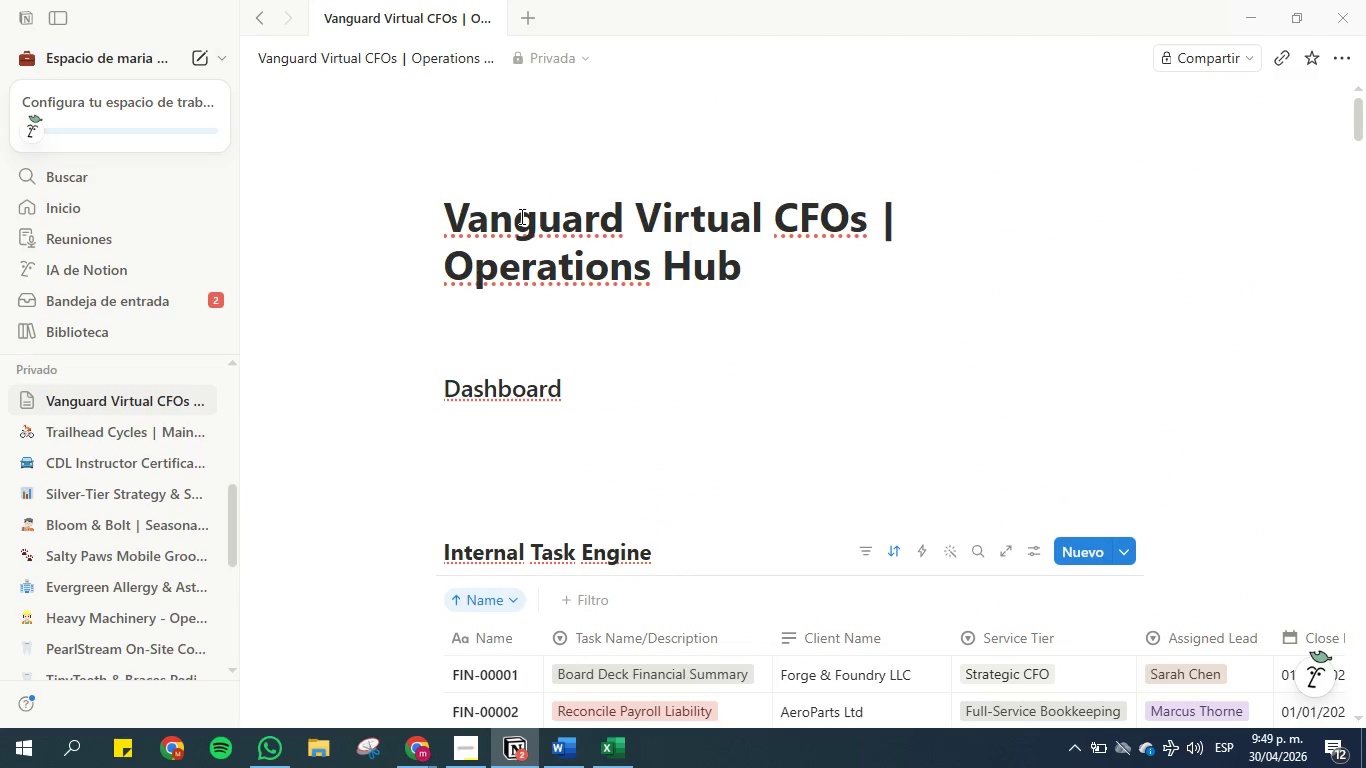 
scroll: coordinate [377, 296], scroll_direction: down, amount: 26.0
 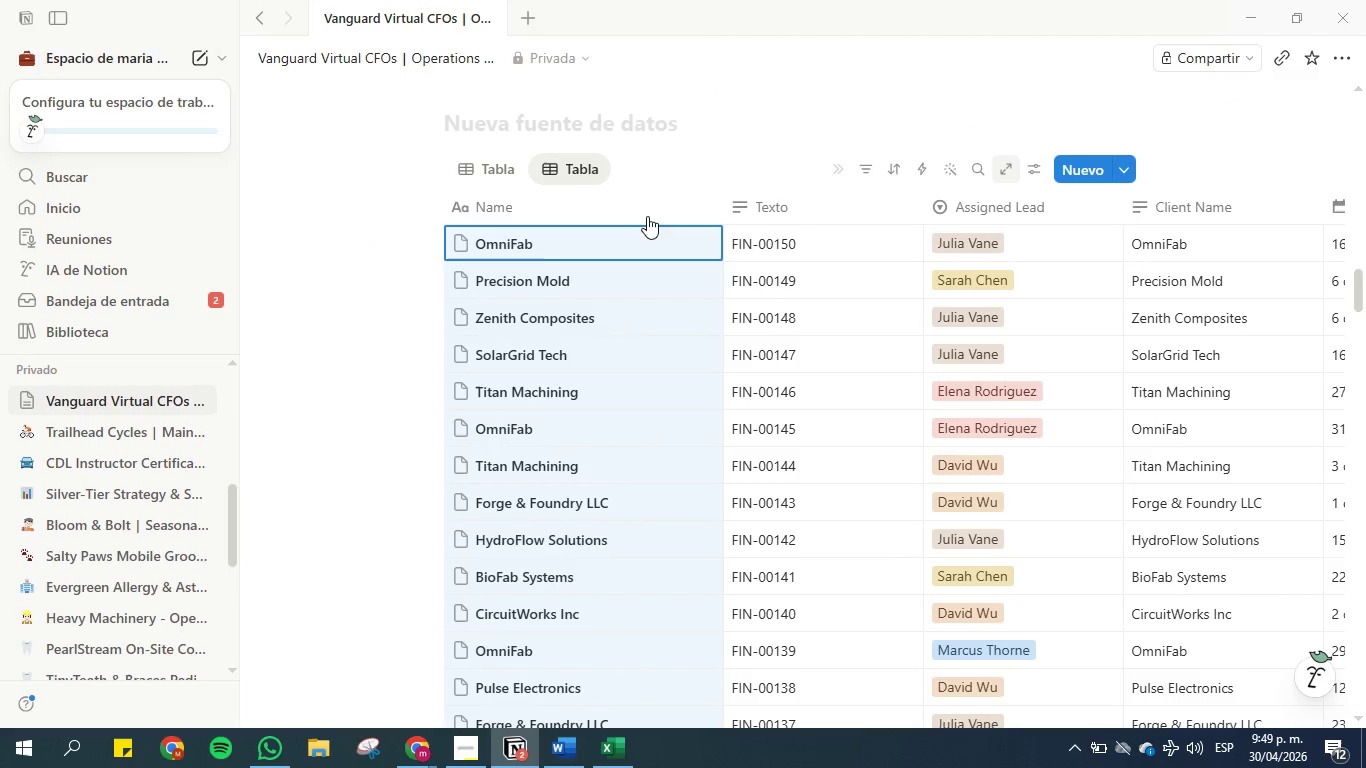 
left_click([501, 167])
 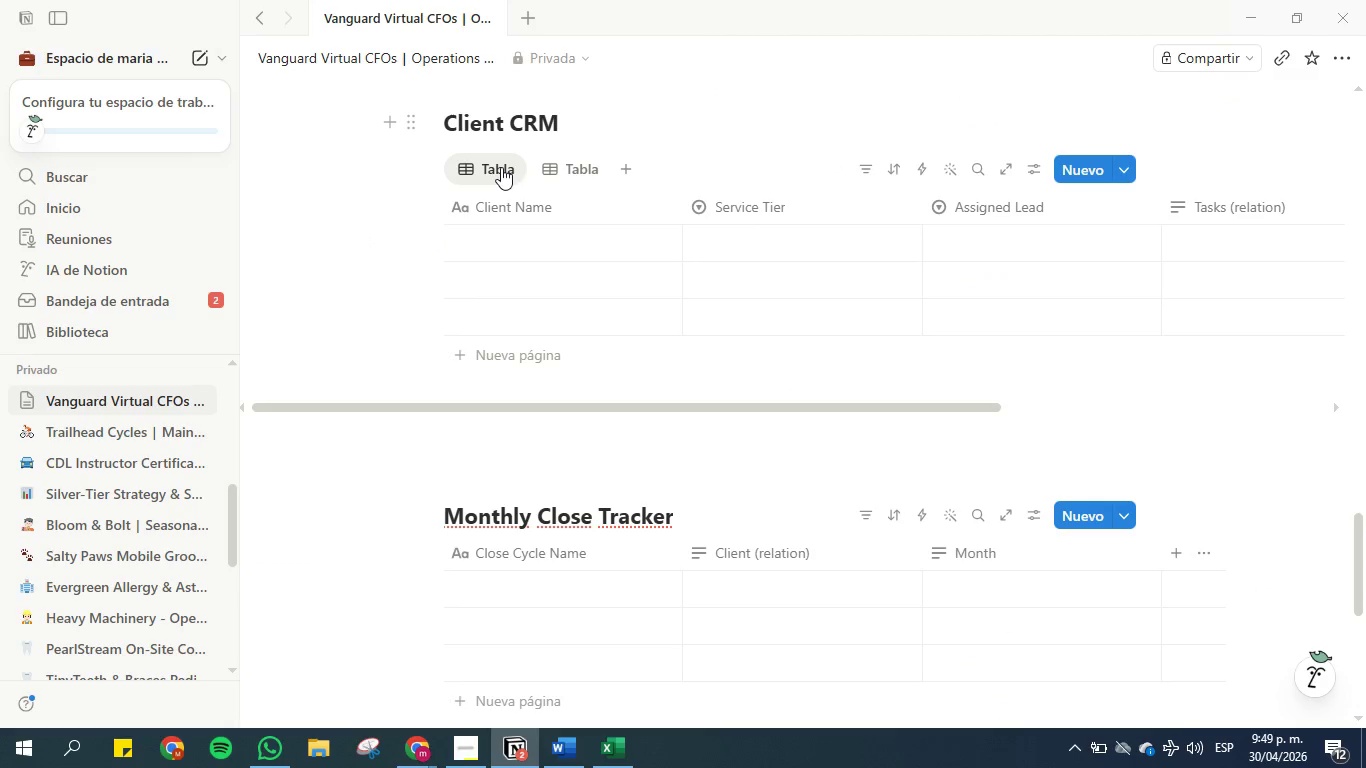 
left_click([571, 166])
 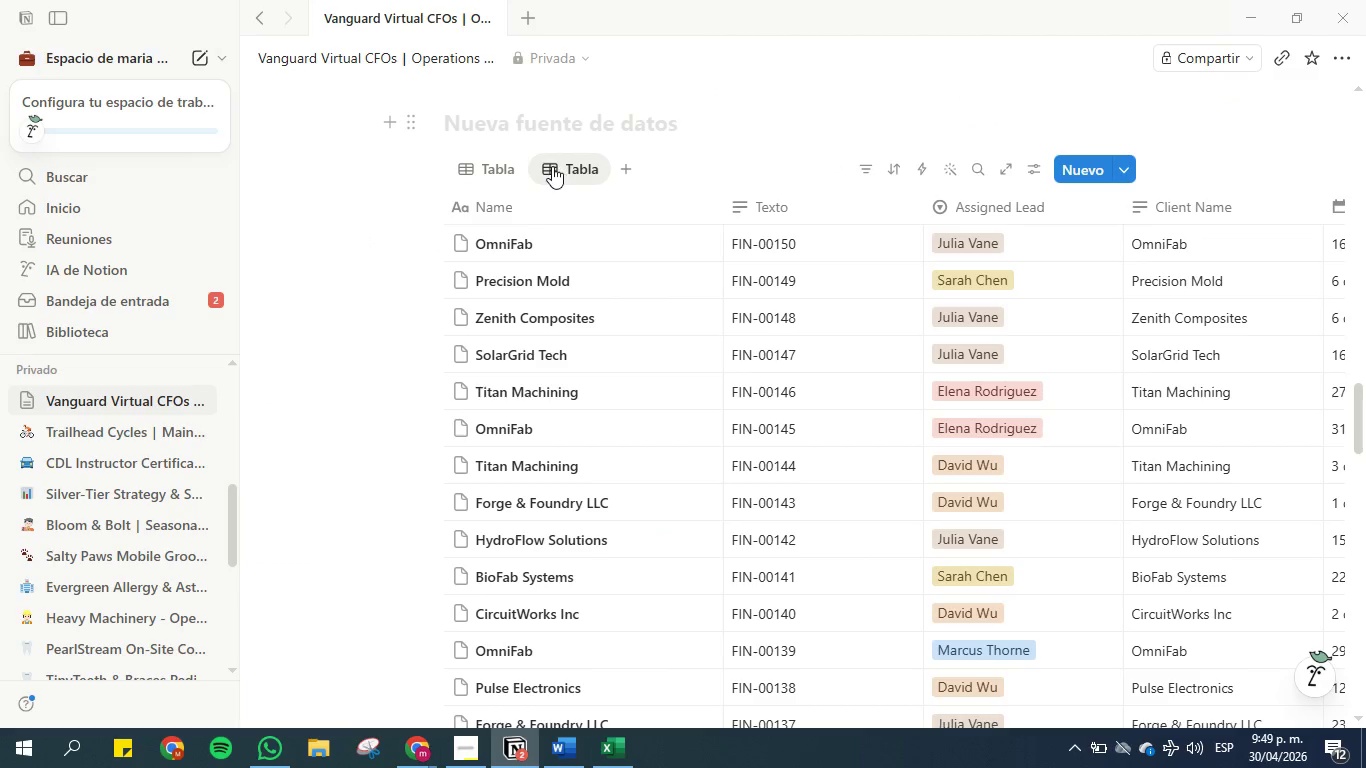 
left_click([541, 202])
 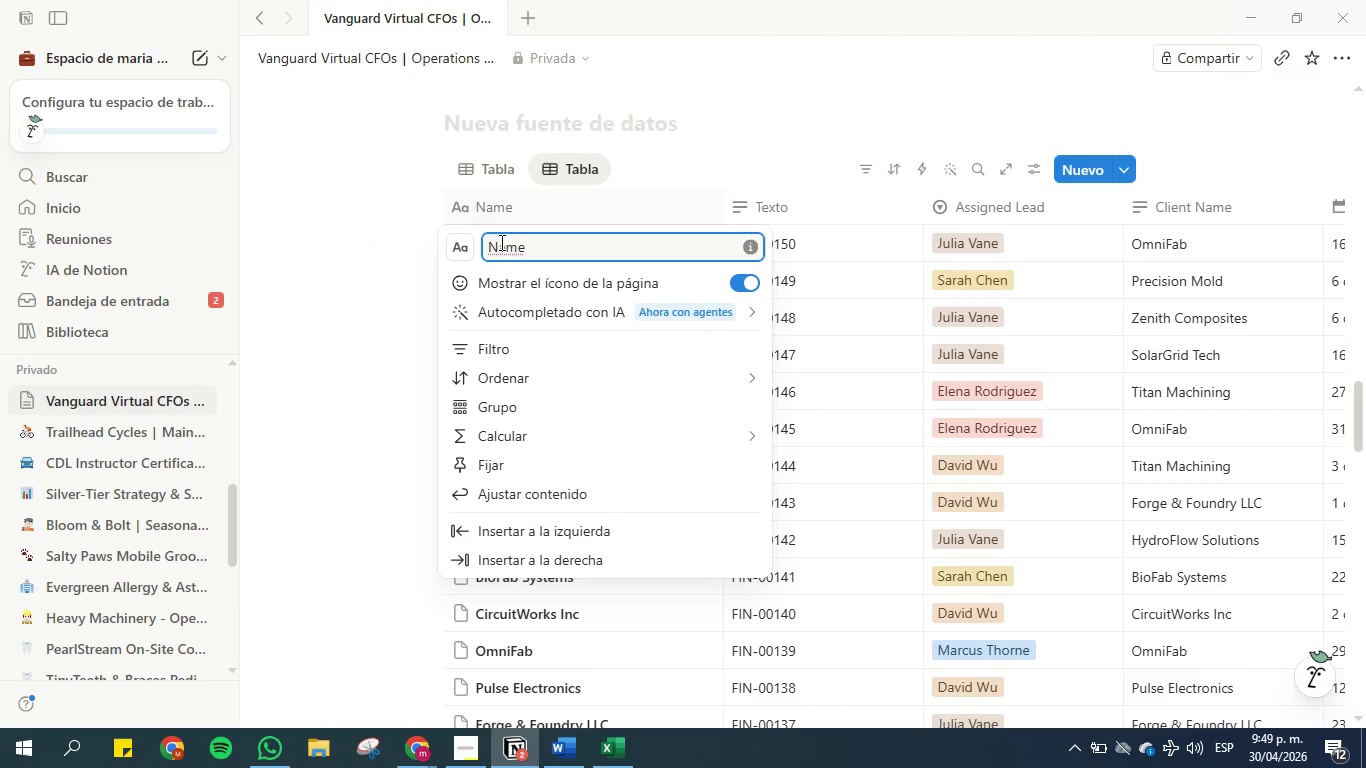 
left_click([491, 247])
 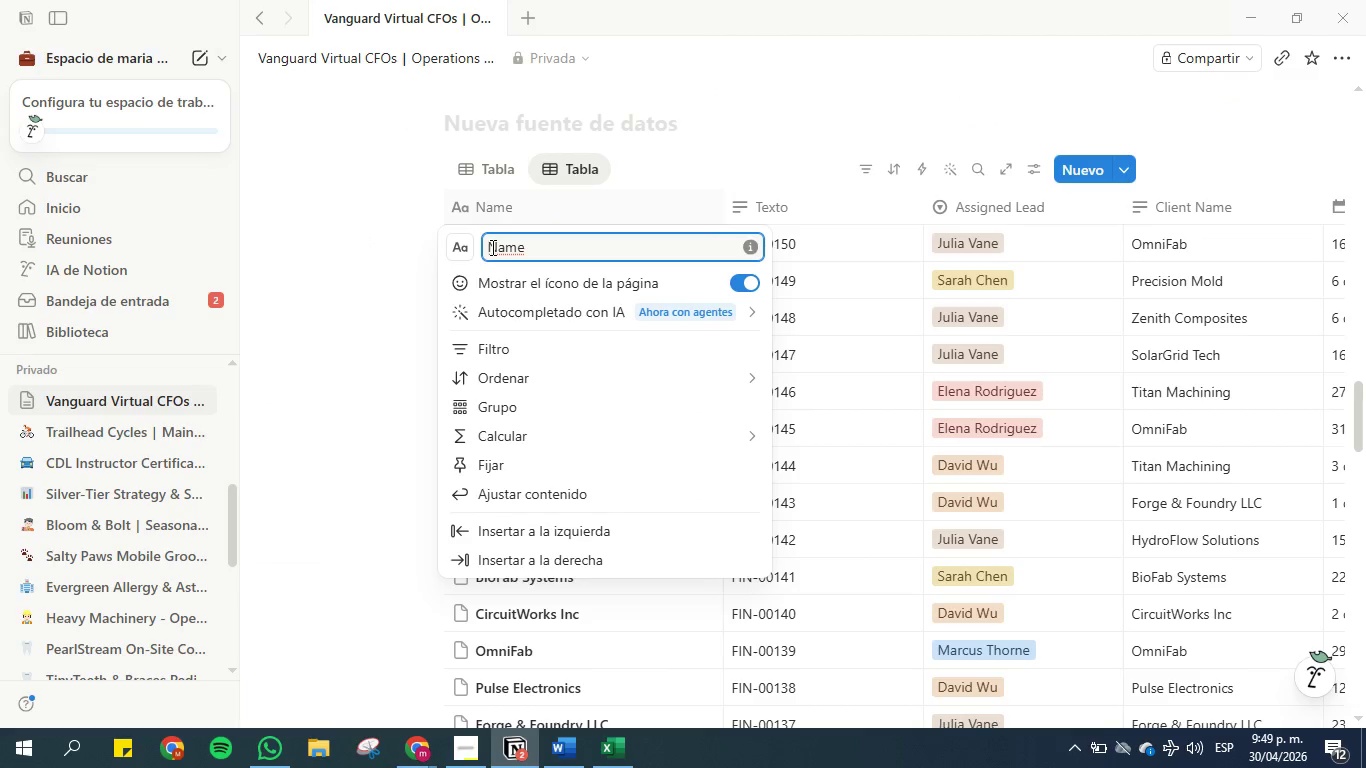 
type(Client )
 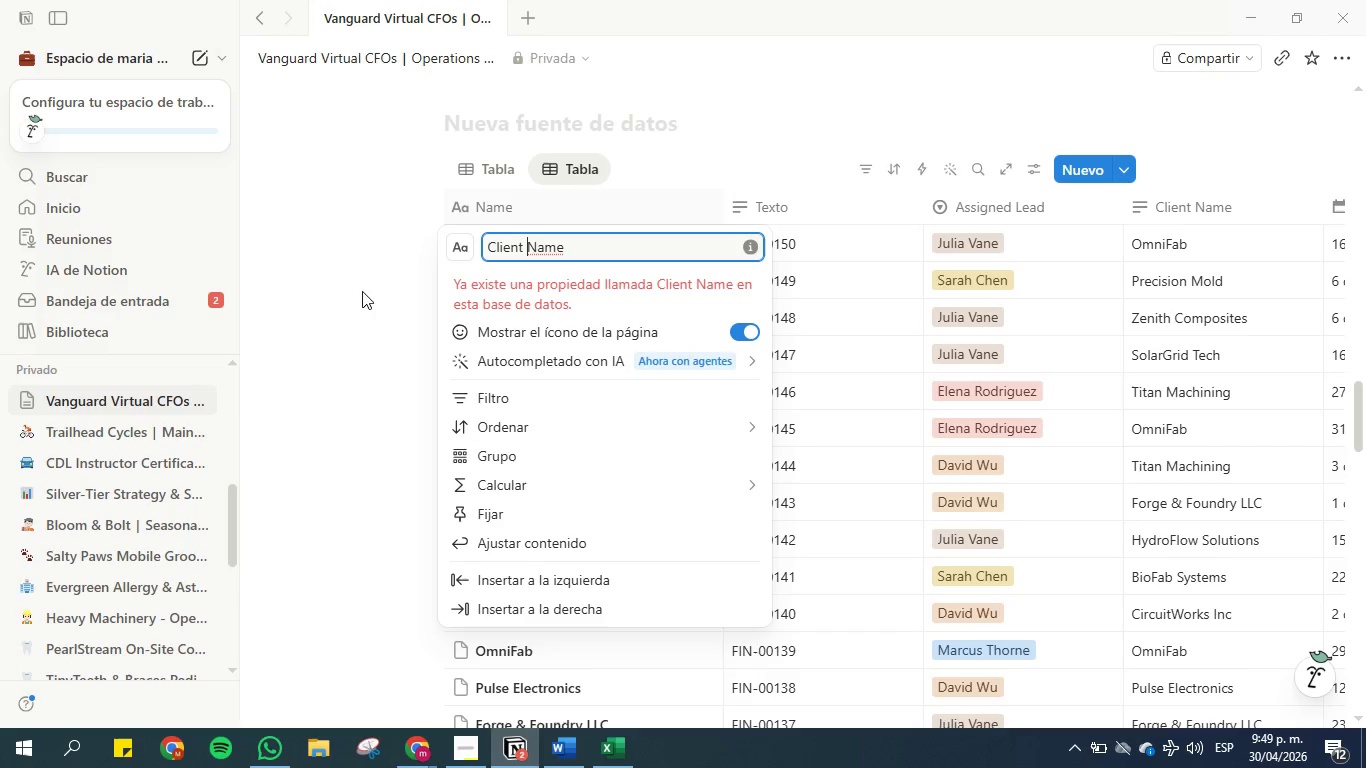 
left_click([1220, 199])
 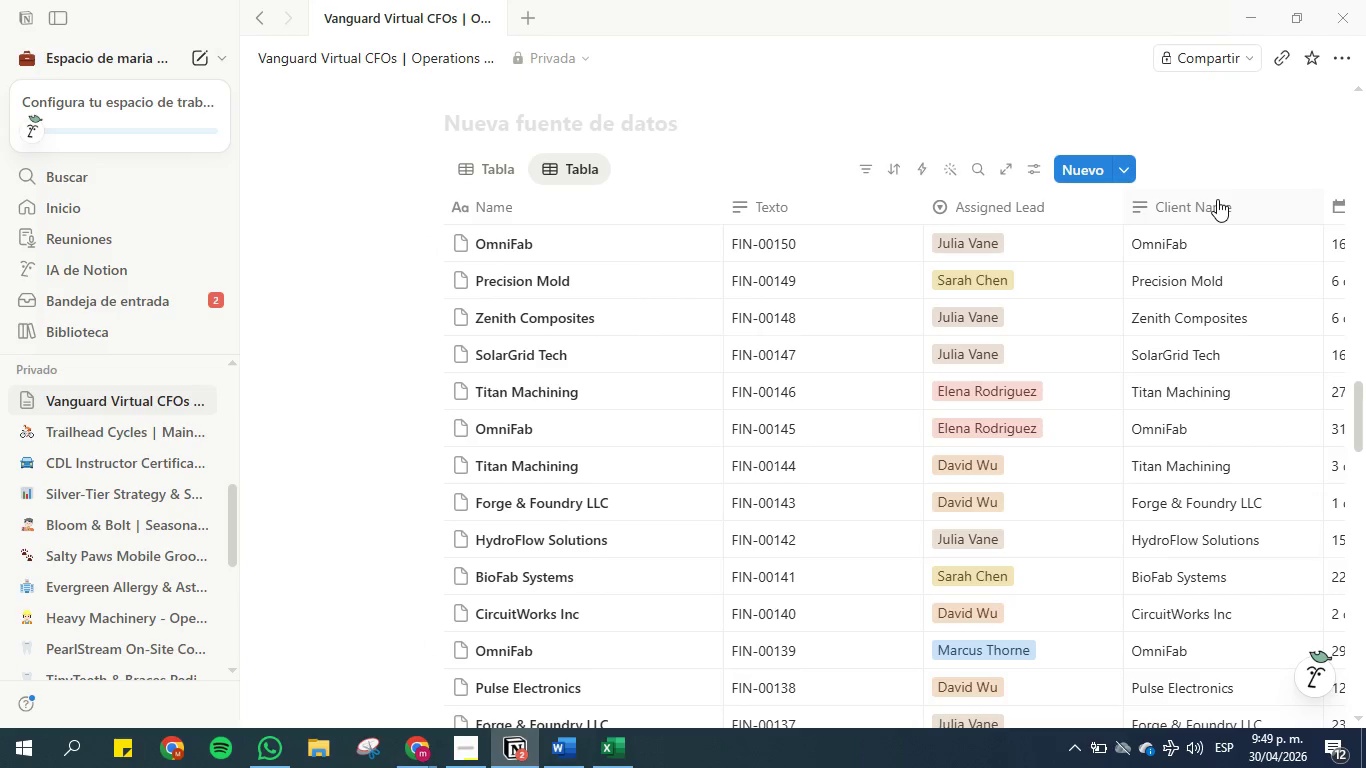 
right_click([1217, 199])
 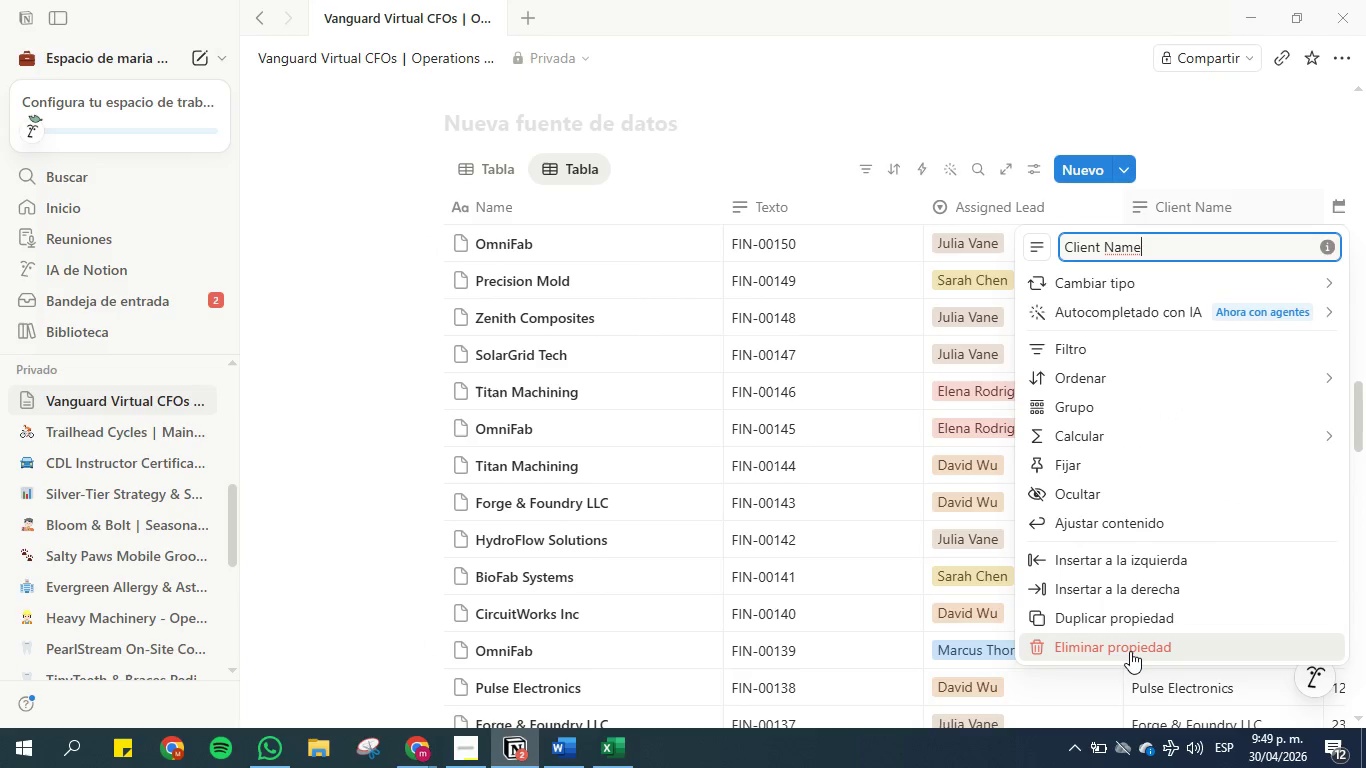 
left_click([1130, 651])
 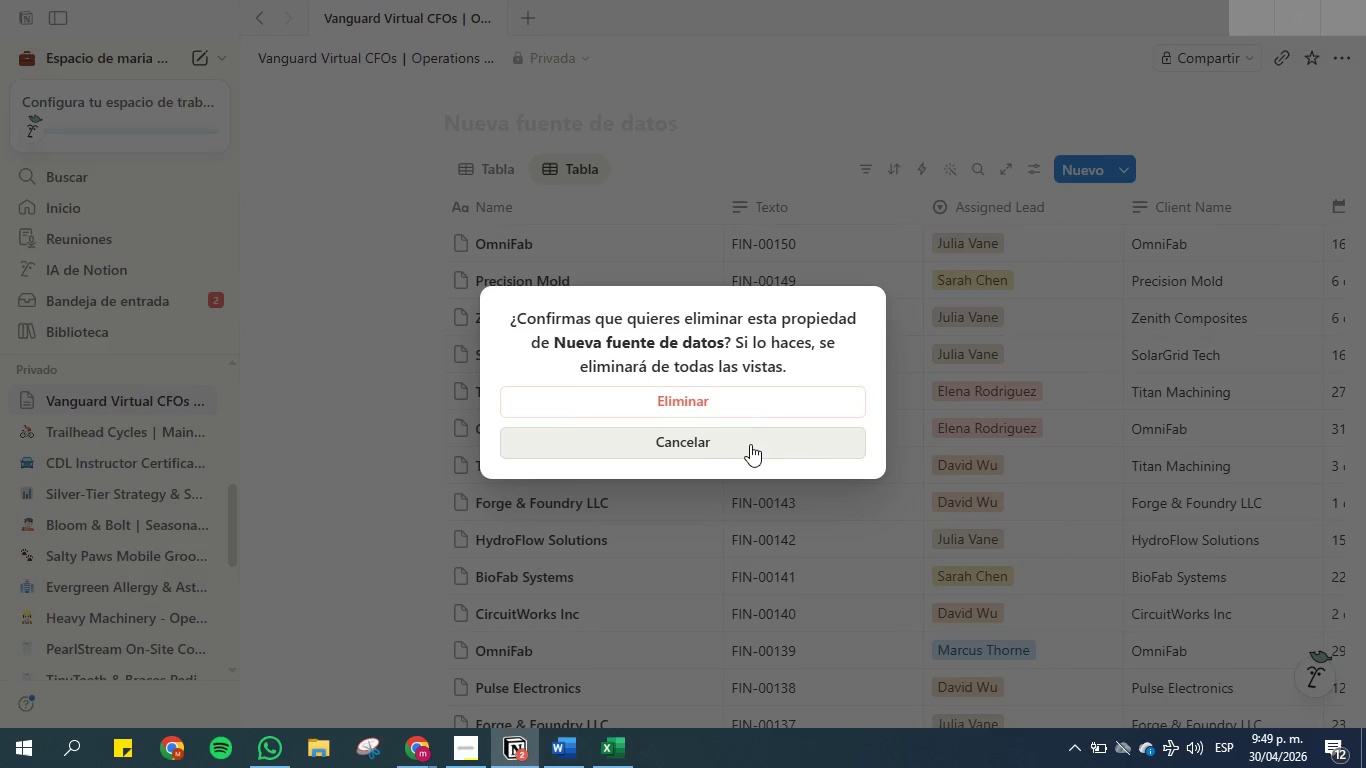 
left_click([750, 403])
 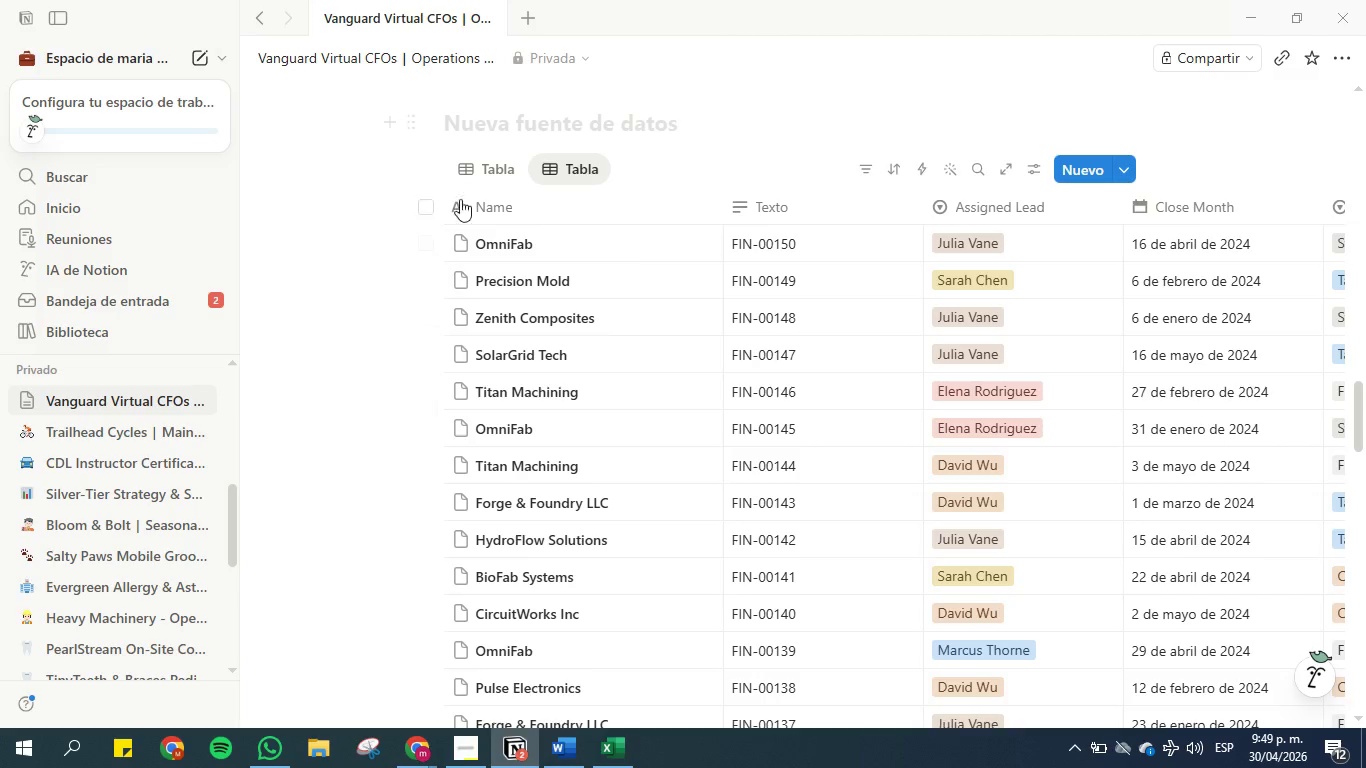 
left_click([497, 203])
 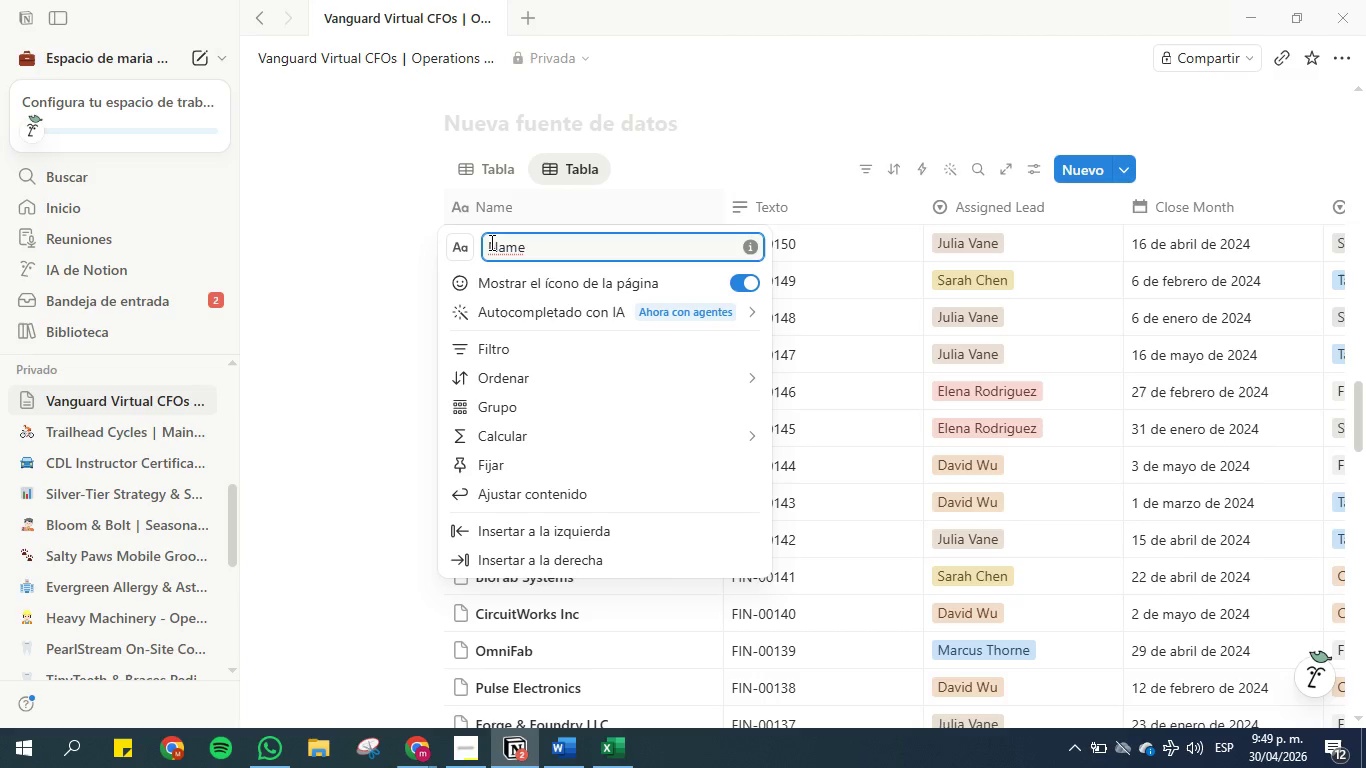 
left_click([492, 247])
 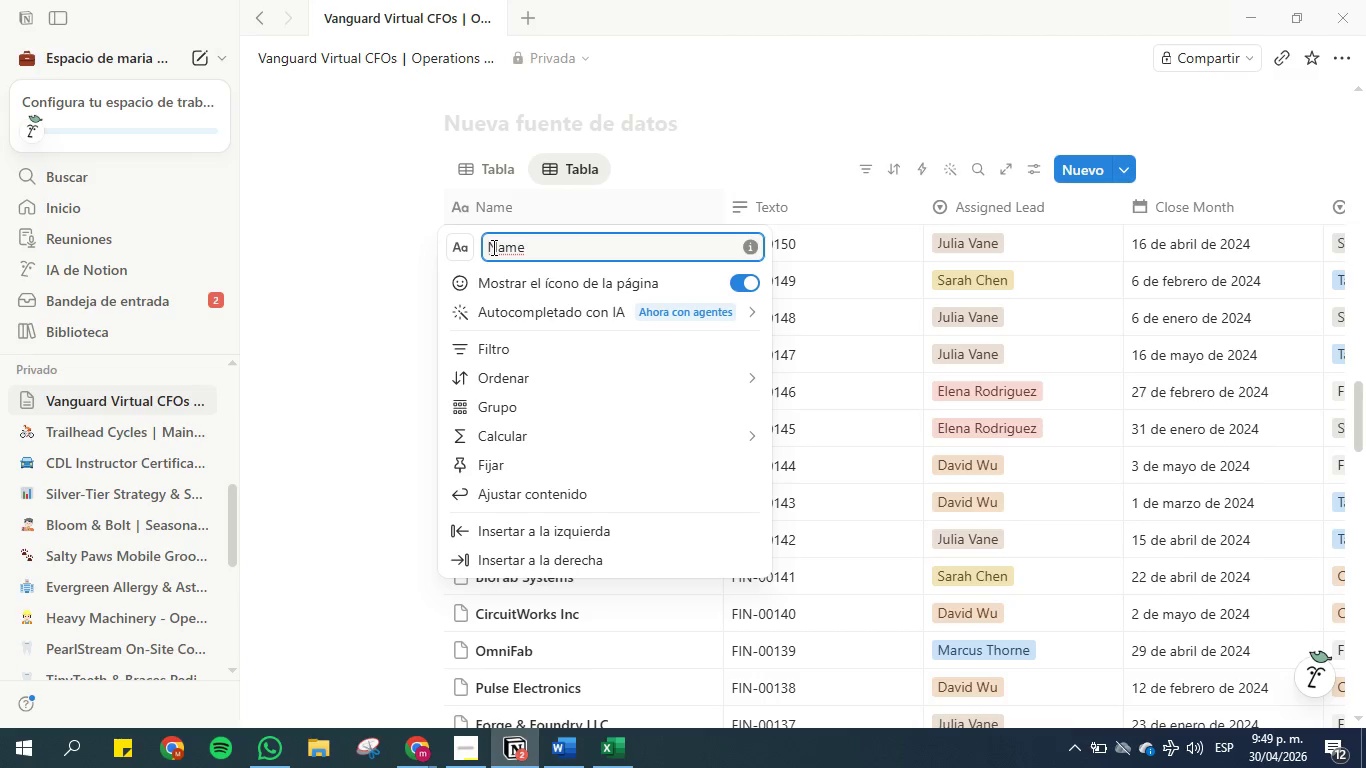 
type(Client )
 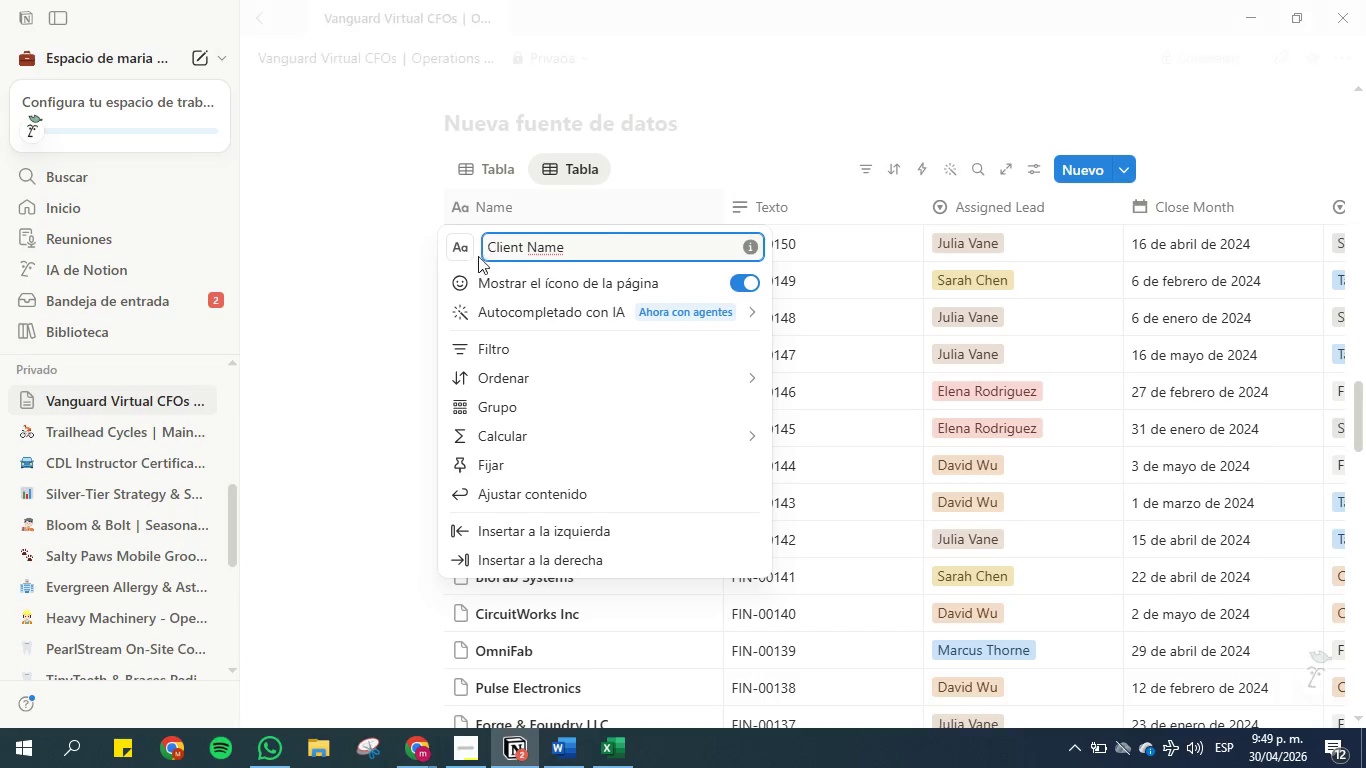 
left_click([395, 256])
 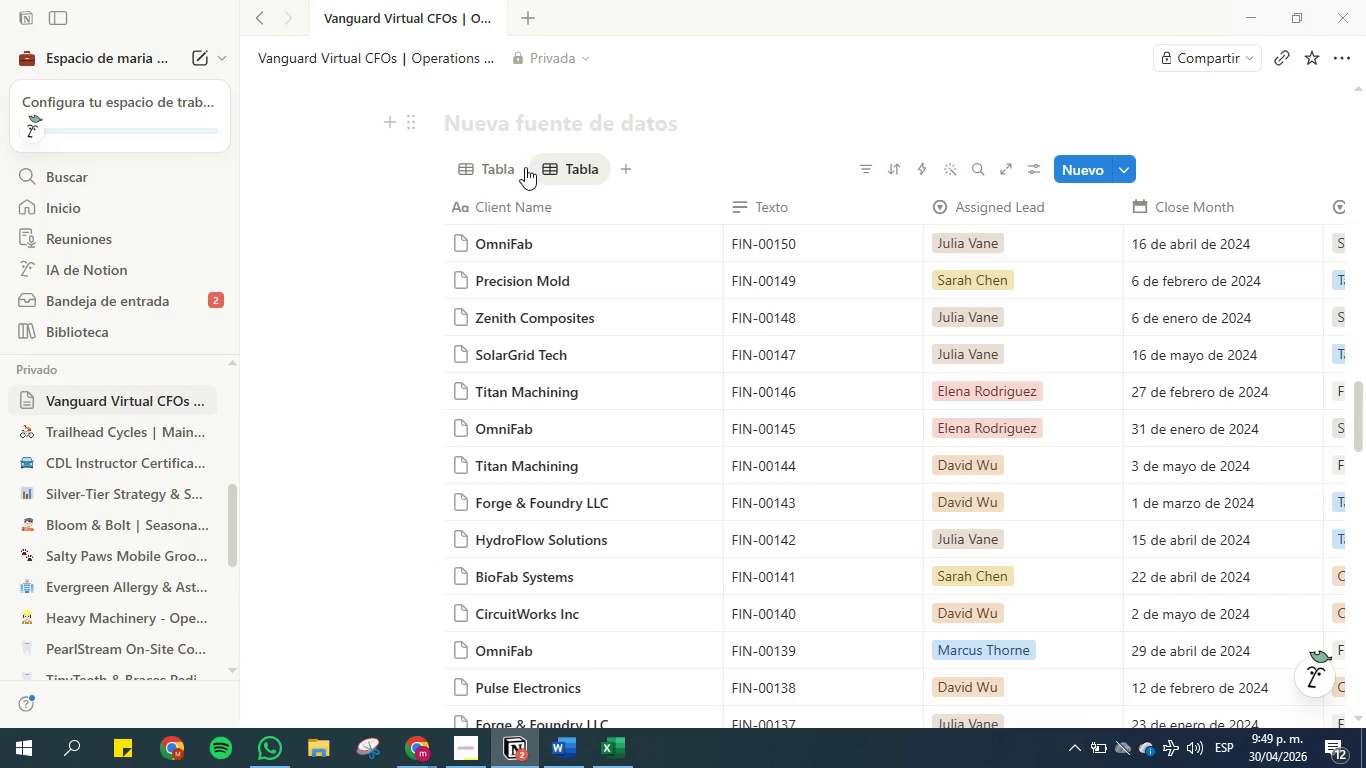 
left_click([508, 166])
 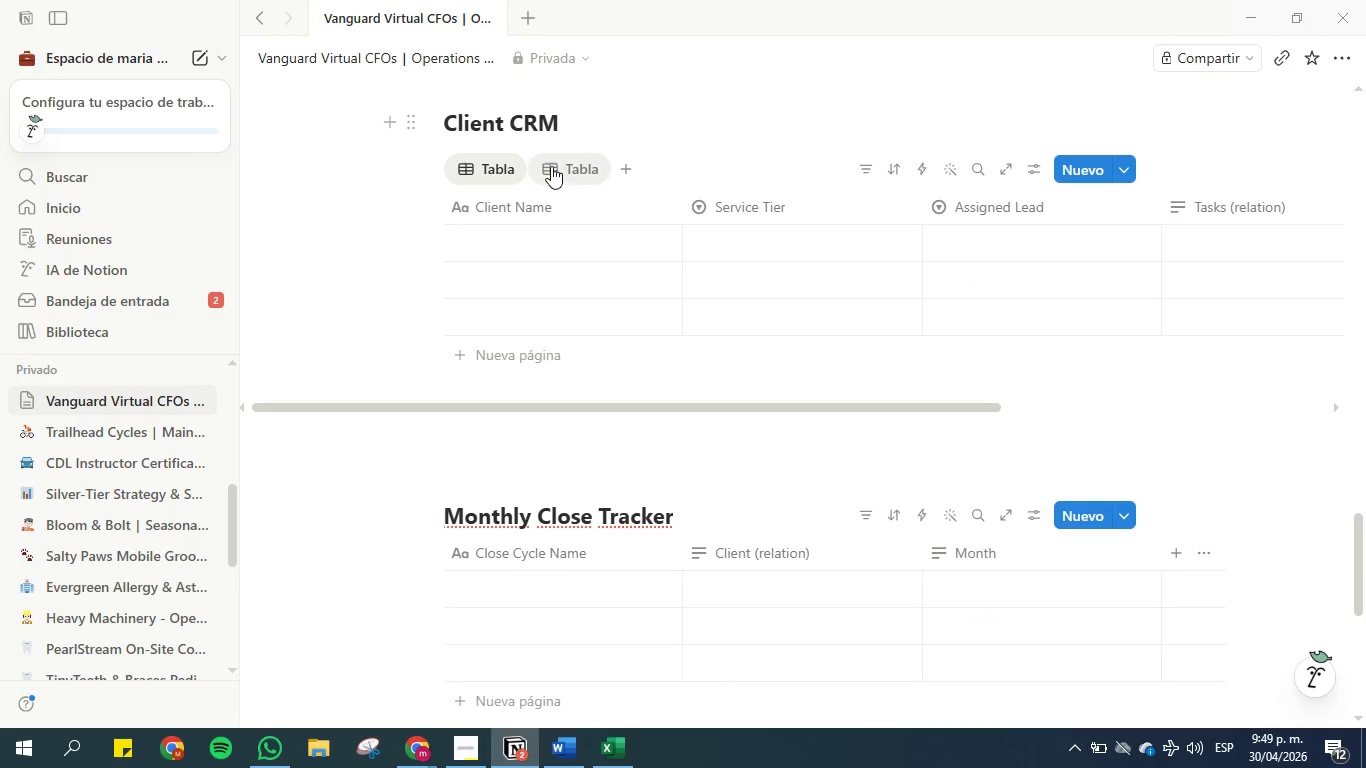 
left_click([558, 166])
 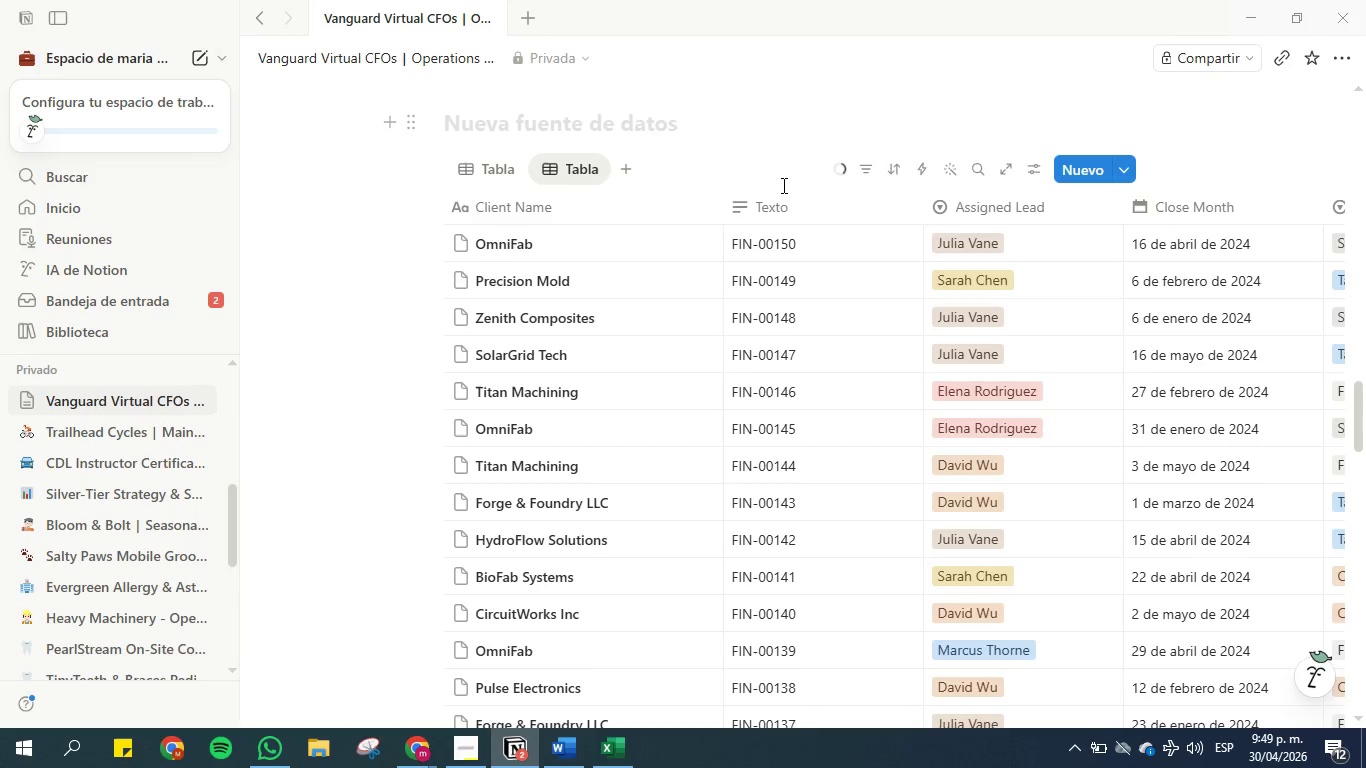 
scroll: coordinate [677, 585], scroll_direction: down, amount: 18.0
 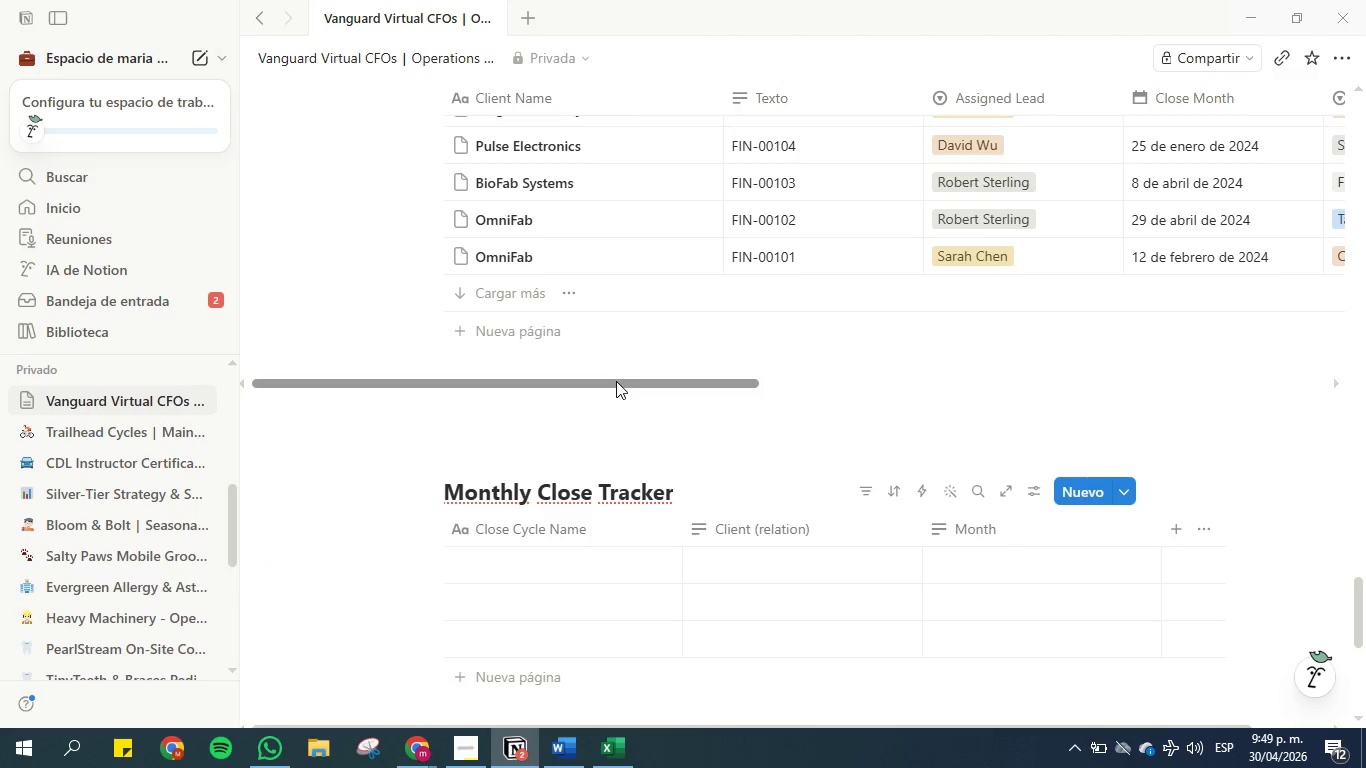 
left_click_drag(start_coordinate=[616, 381], to_coordinate=[845, 383])
 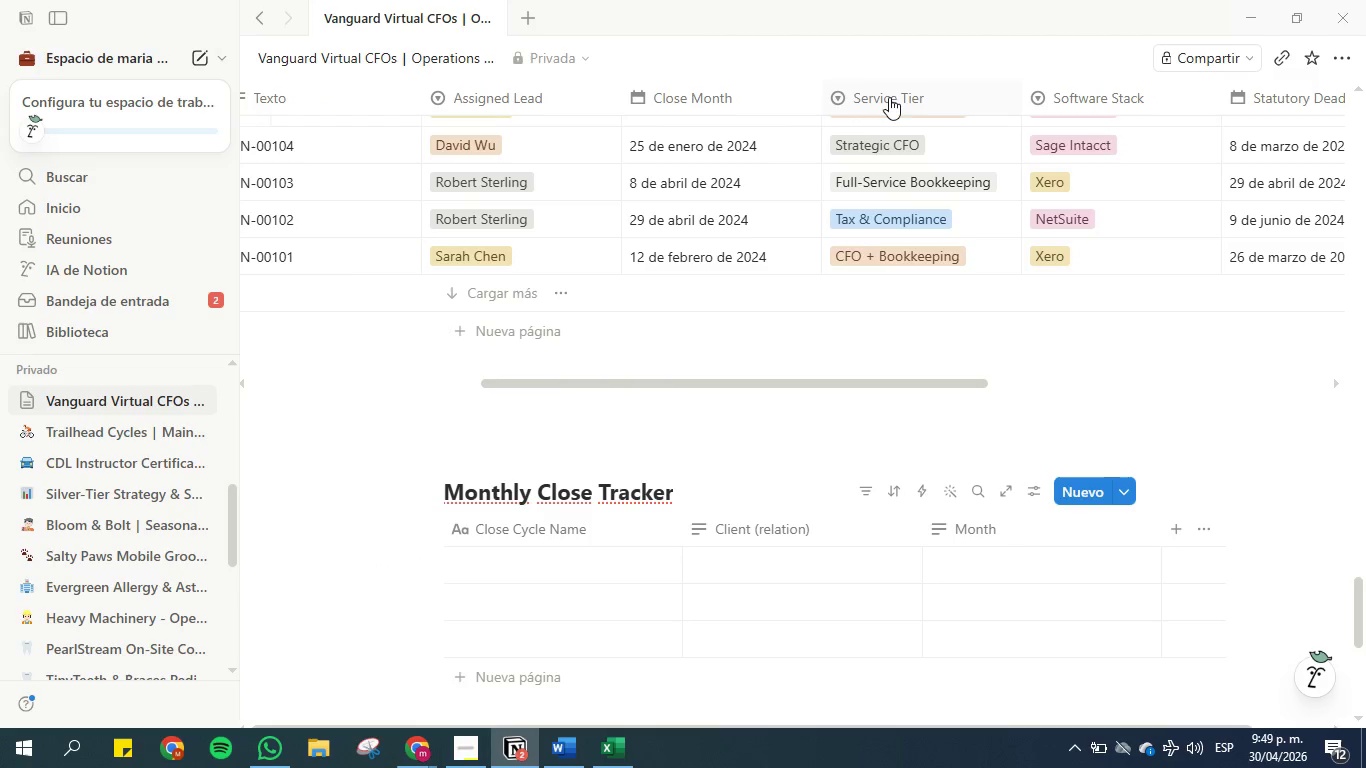 
left_click_drag(start_coordinate=[889, 97], to_coordinate=[423, 97])
 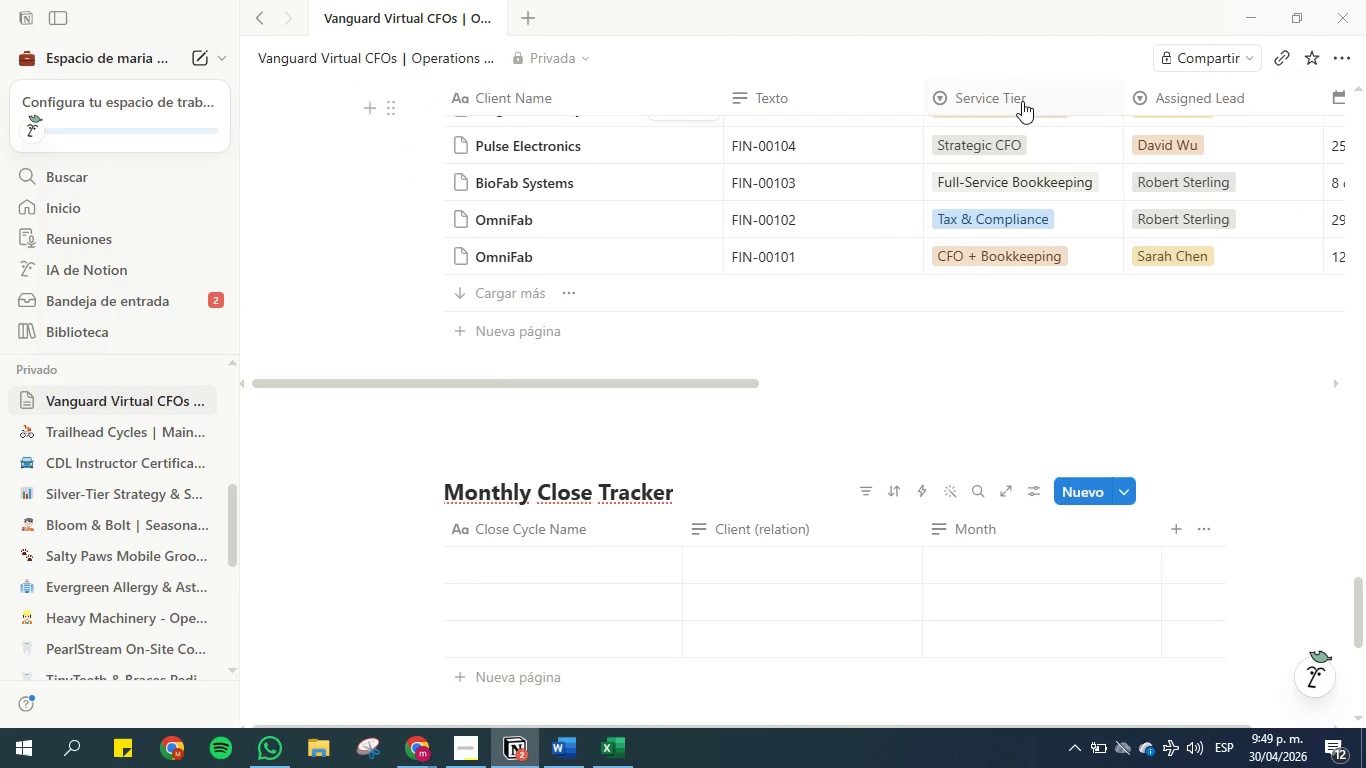 
left_click_drag(start_coordinate=[1010, 84], to_coordinate=[814, 86])
 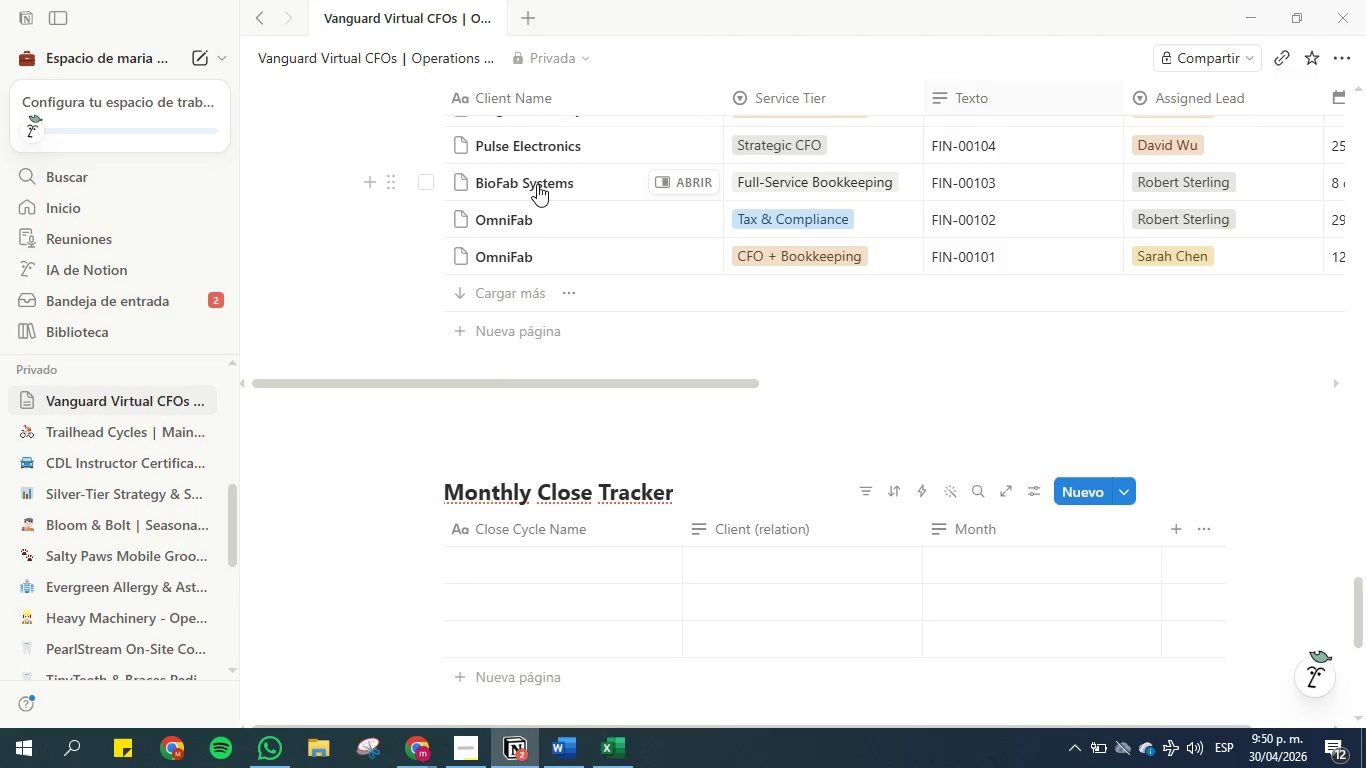 
scroll: coordinate [634, 258], scroll_direction: up, amount: 36.0
 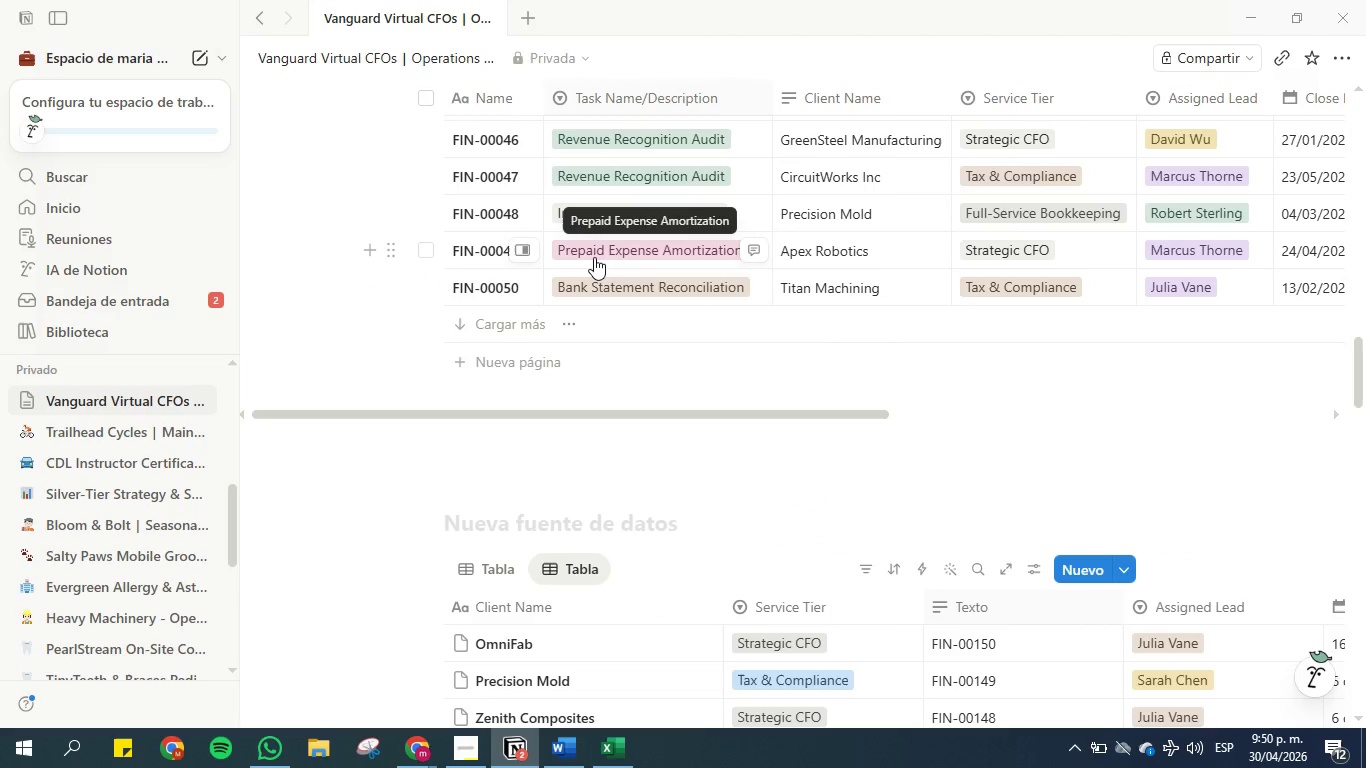 
scroll: coordinate [594, 257], scroll_direction: down, amount: 3.0
 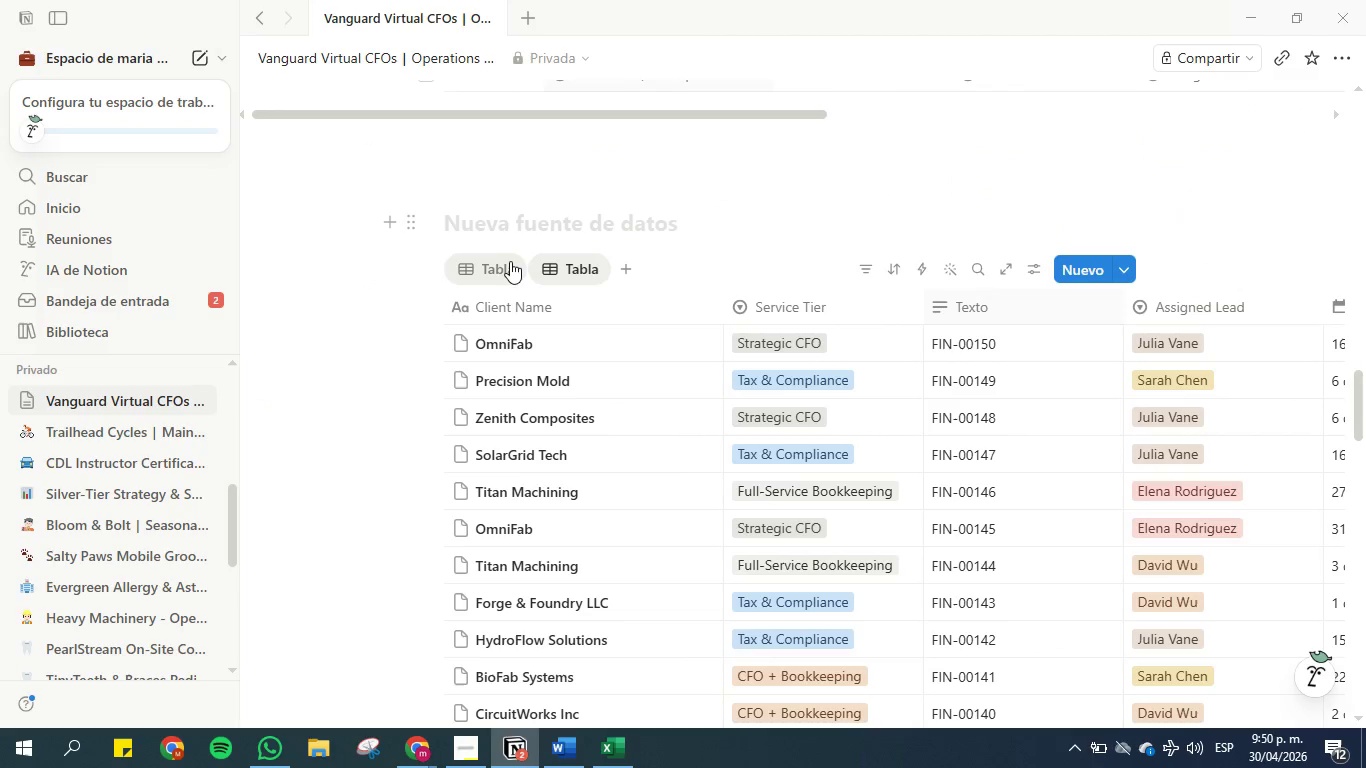 
left_click([503, 262])
 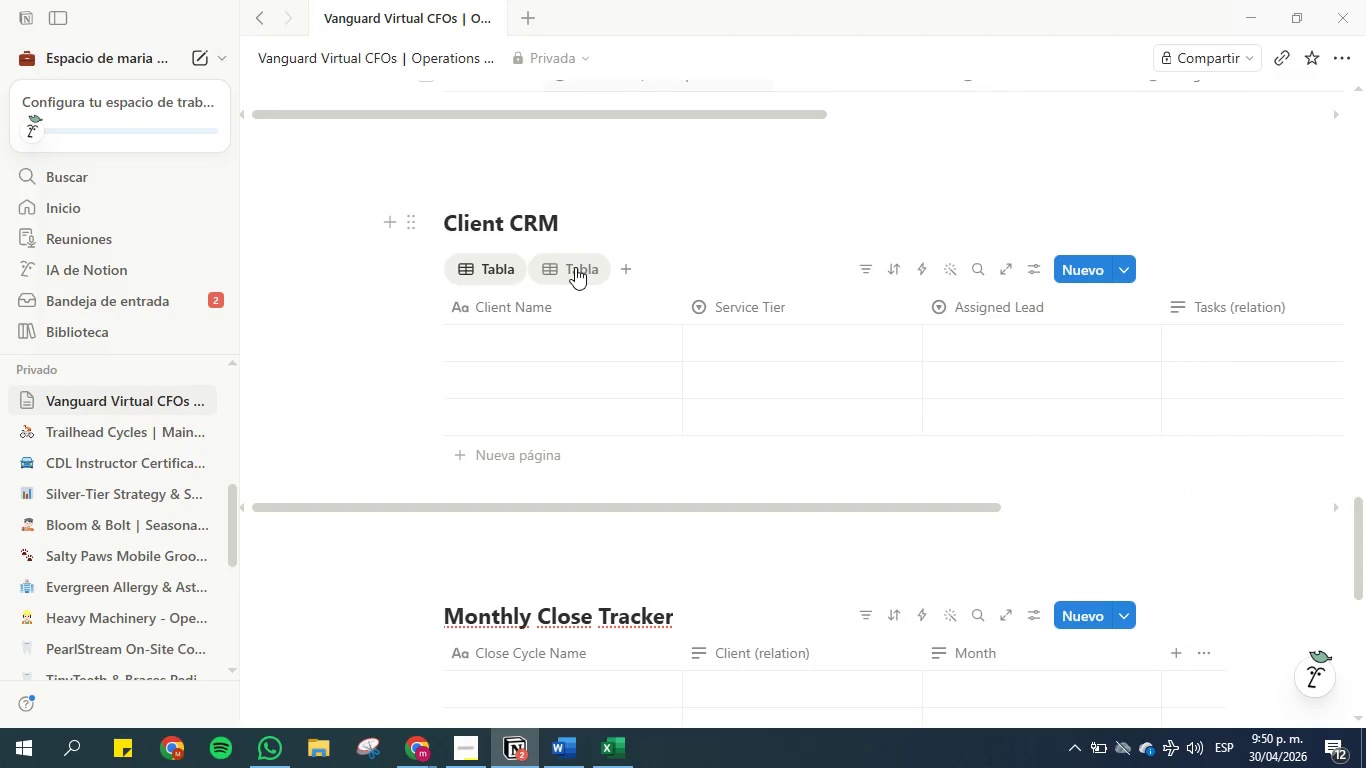 
left_click([575, 267])
 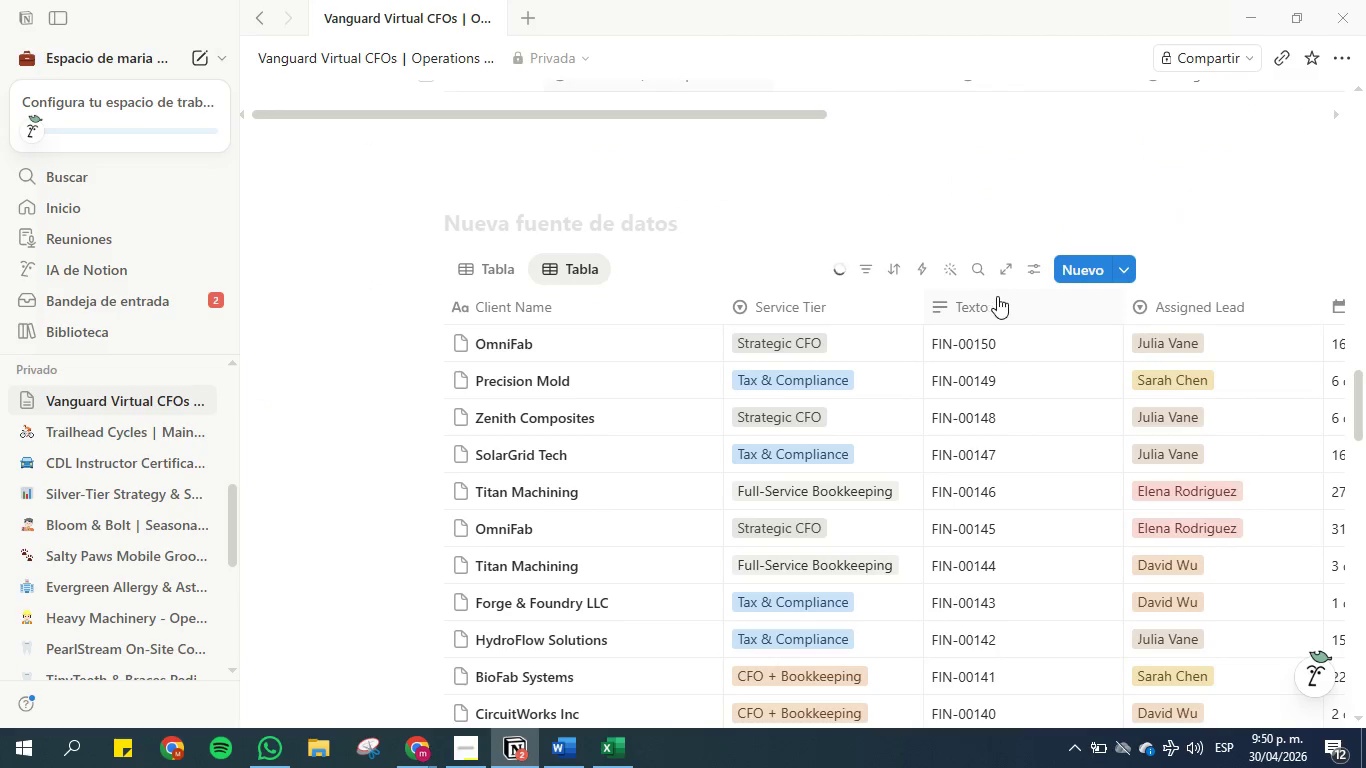 
scroll: coordinate [992, 306], scroll_direction: down, amount: 2.0
 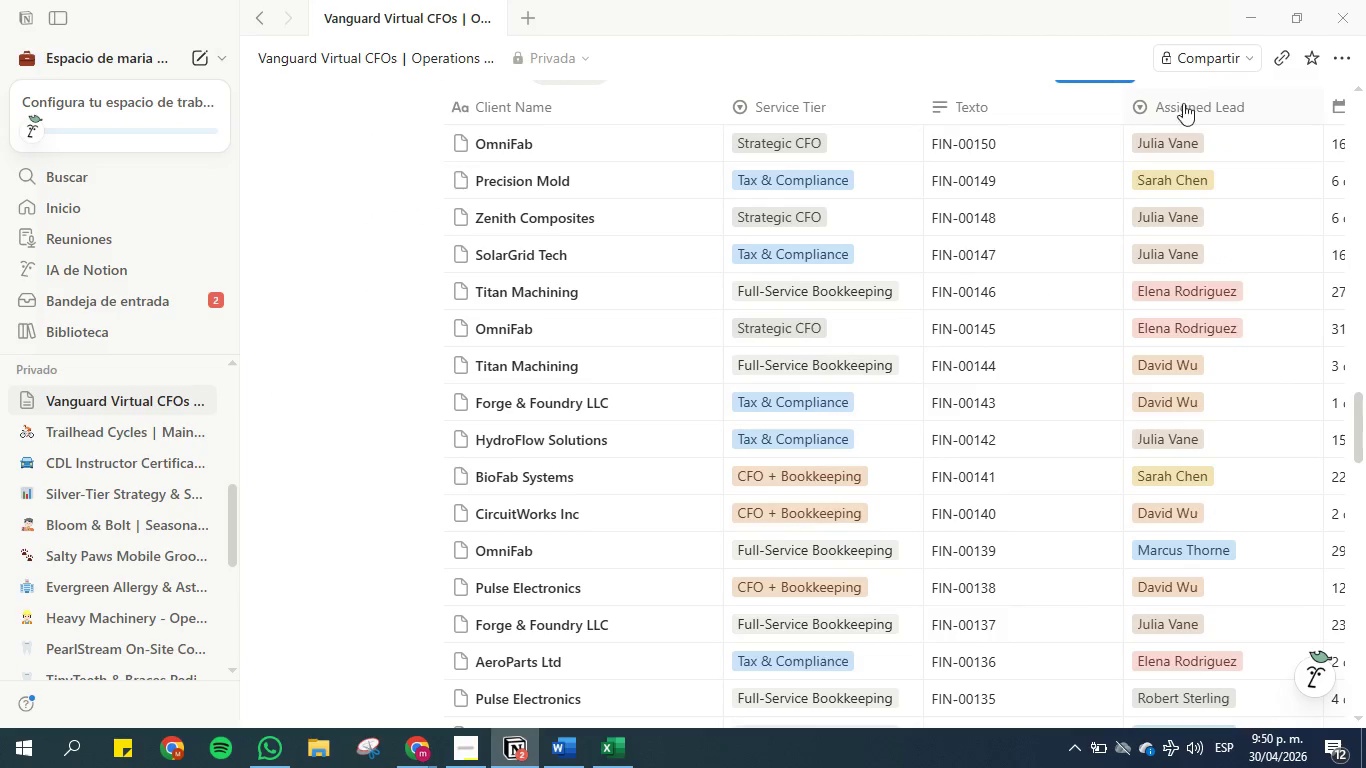 
left_click_drag(start_coordinate=[1197, 102], to_coordinate=[989, 103])
 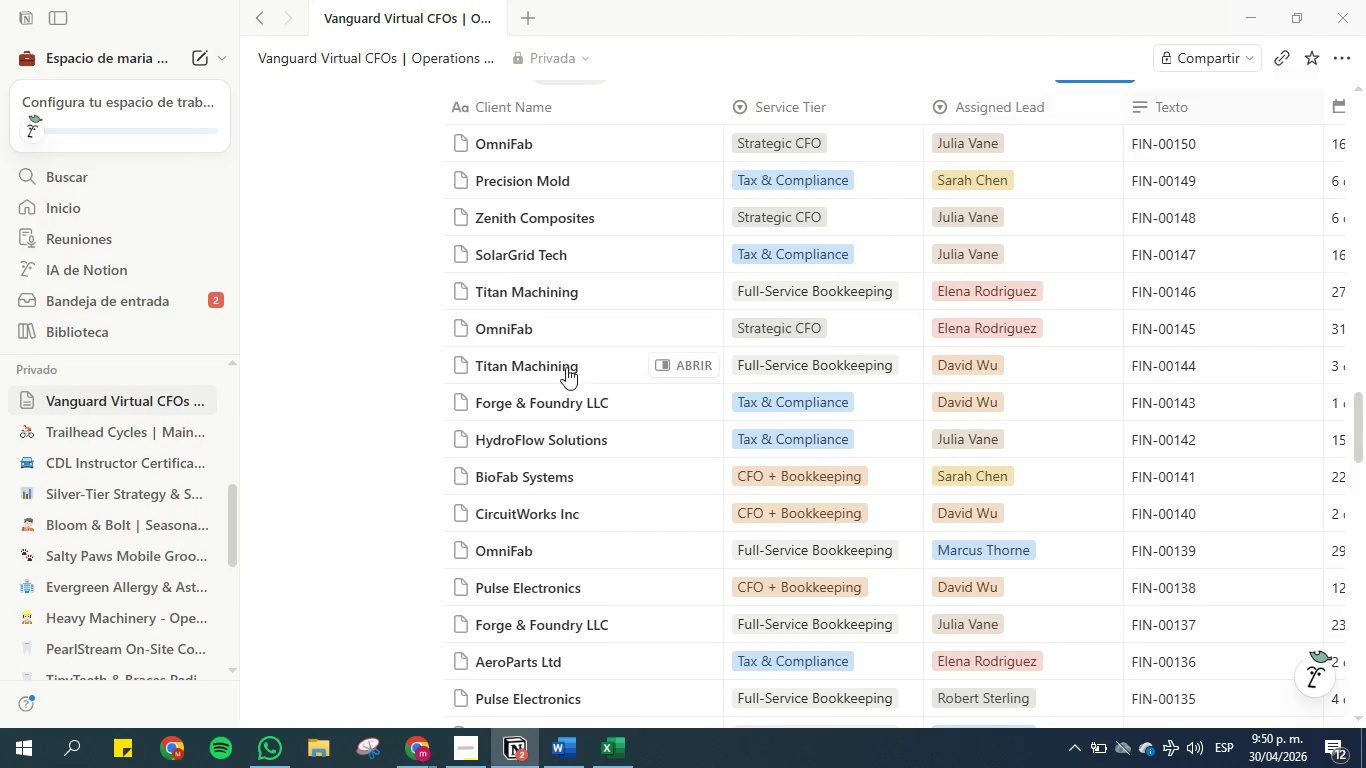 
scroll: coordinate [554, 336], scroll_direction: up, amount: 1.0
 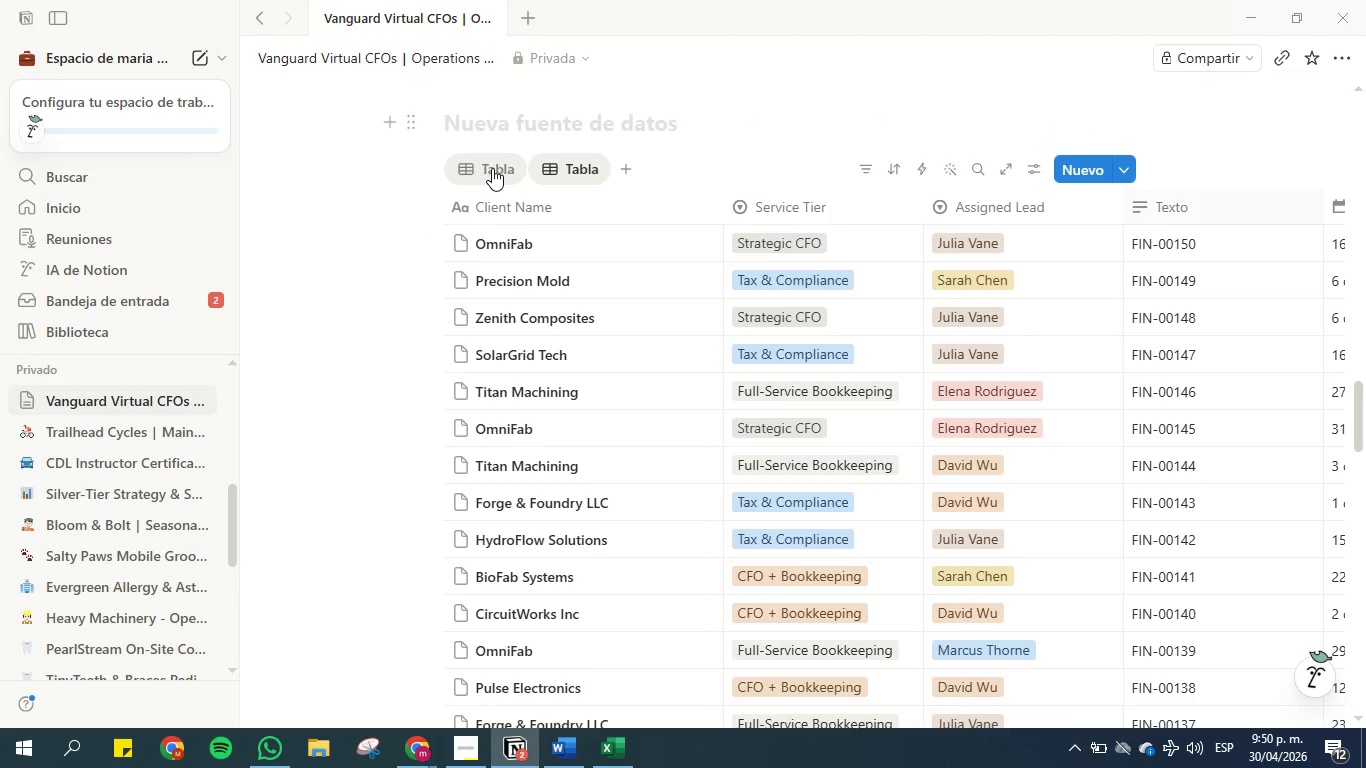 
left_click([492, 168])
 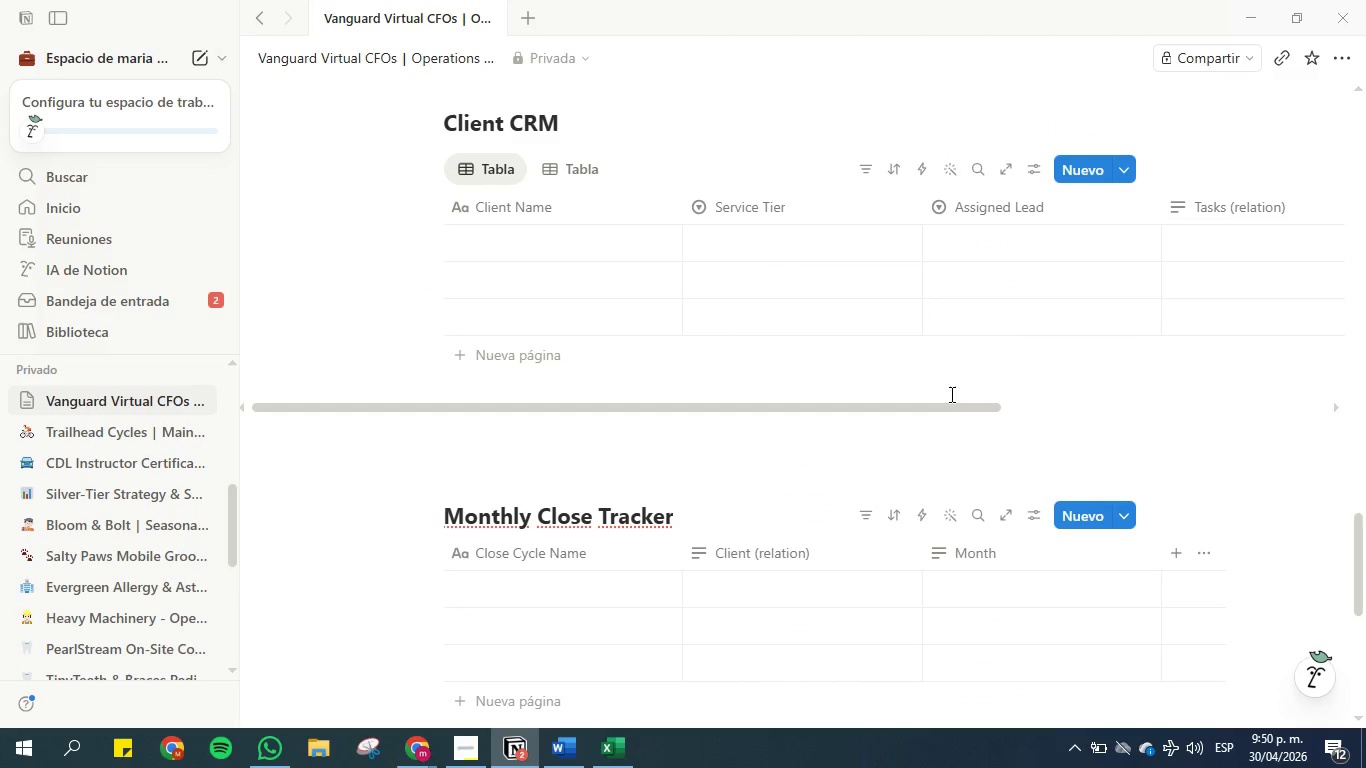 
left_click_drag(start_coordinate=[934, 408], to_coordinate=[936, 395])
 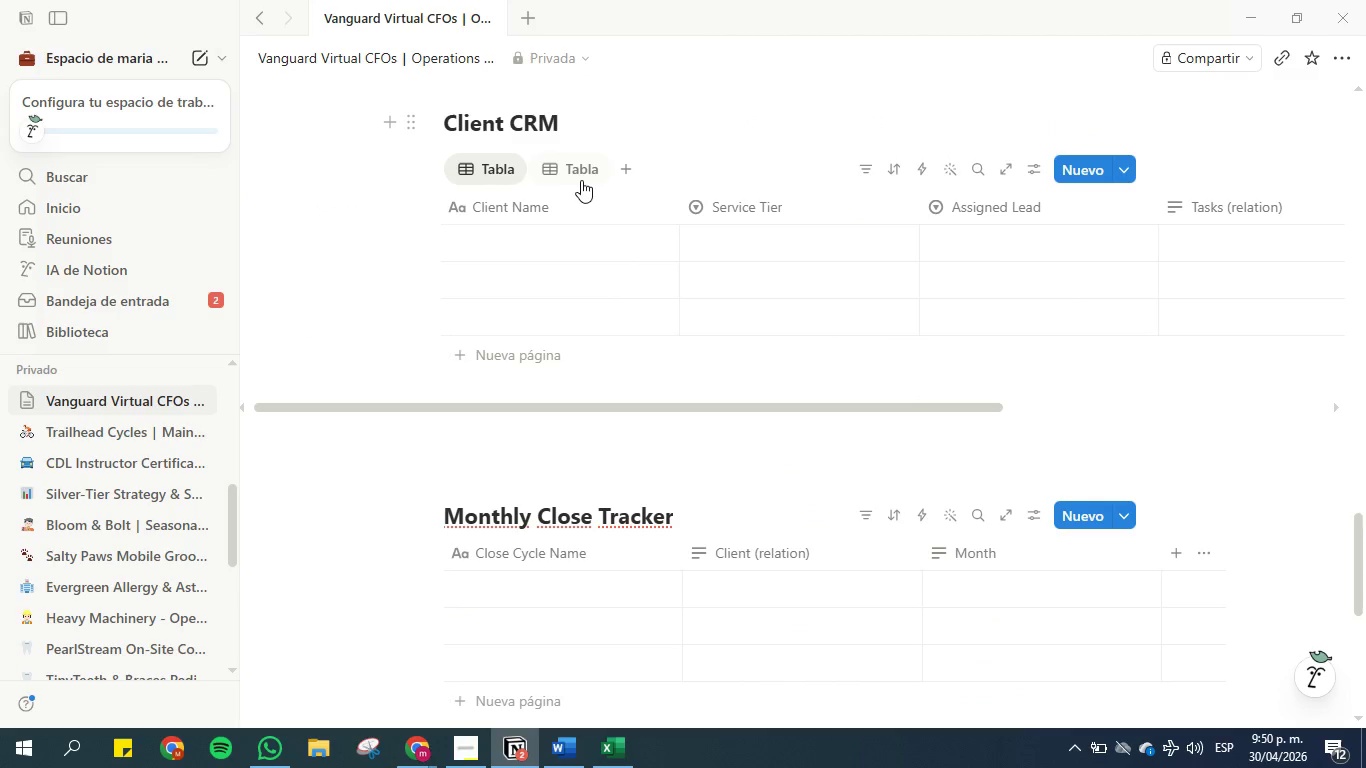 
left_click([579, 179])
 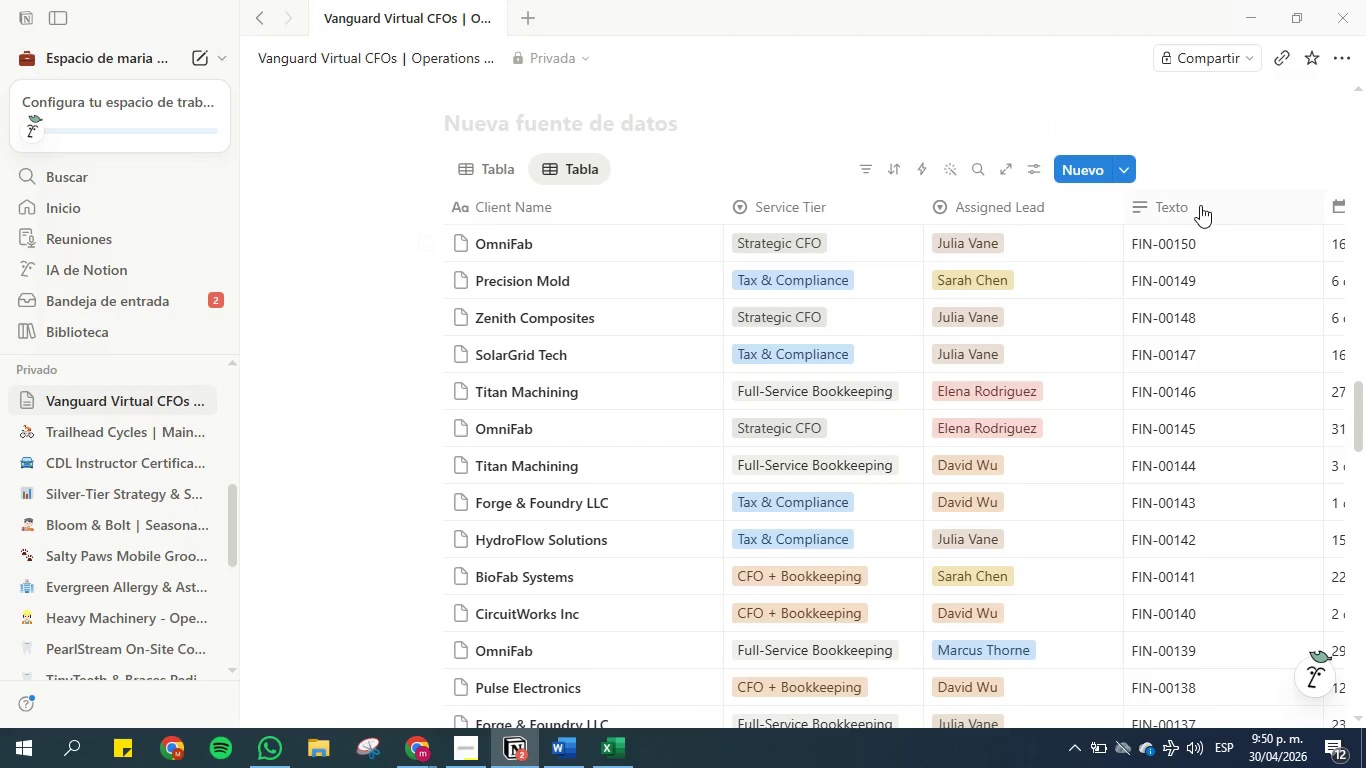 
left_click([1199, 202])
 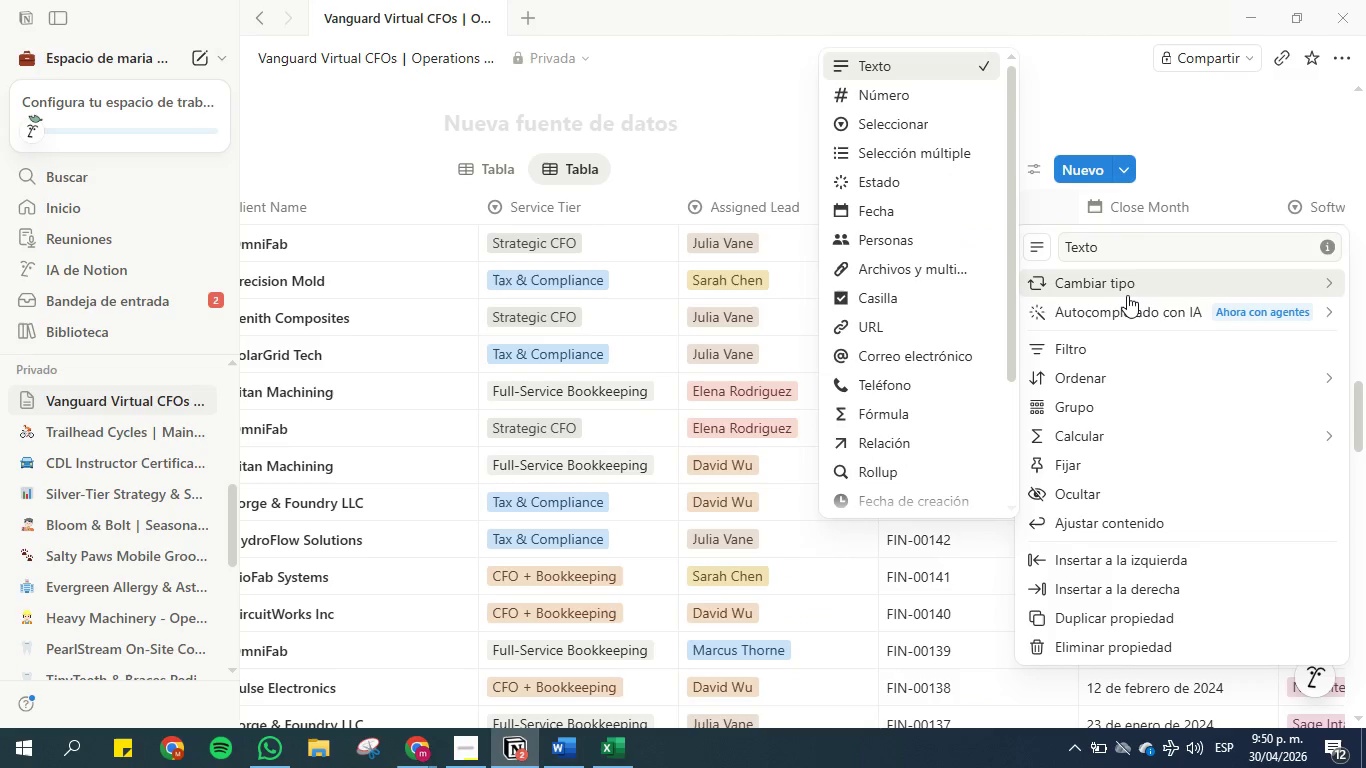 
wait(5.7)
 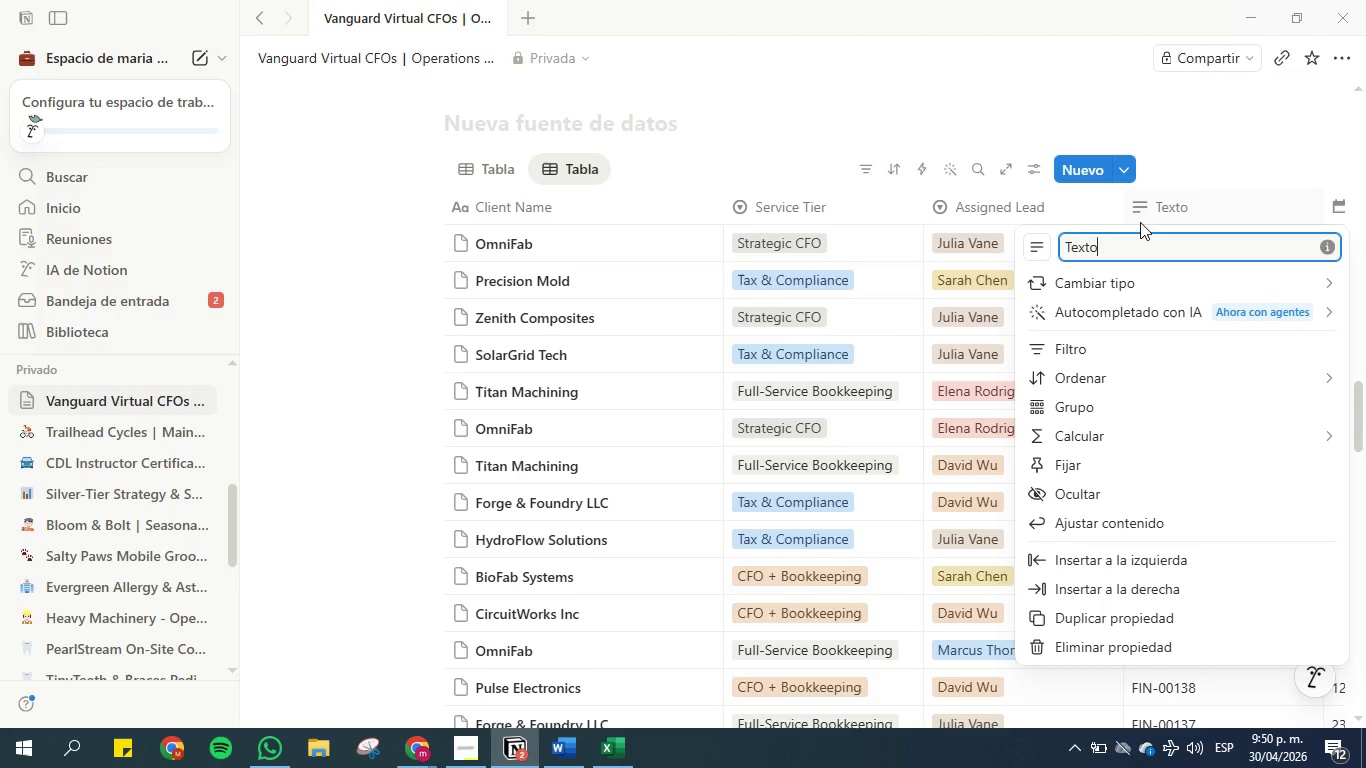 
left_click([882, 445])
 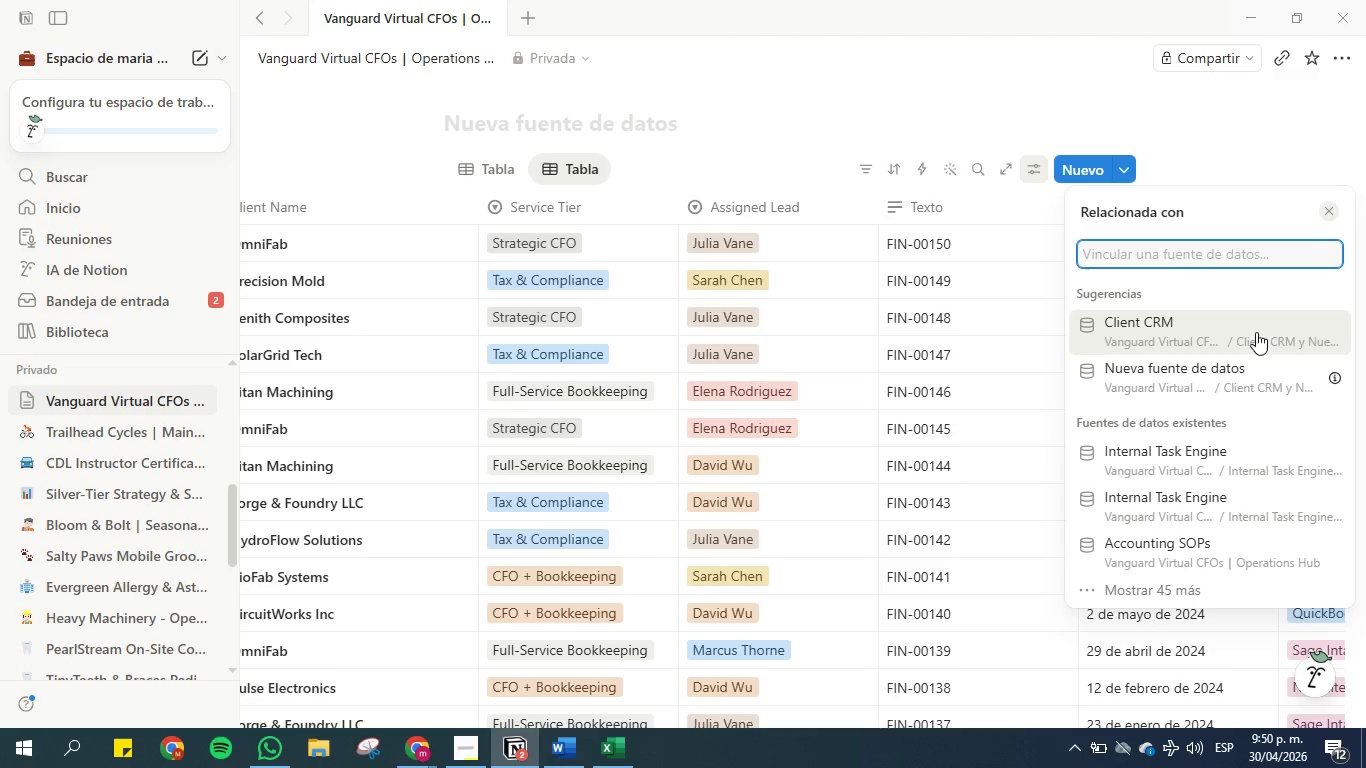 
wait(14.78)
 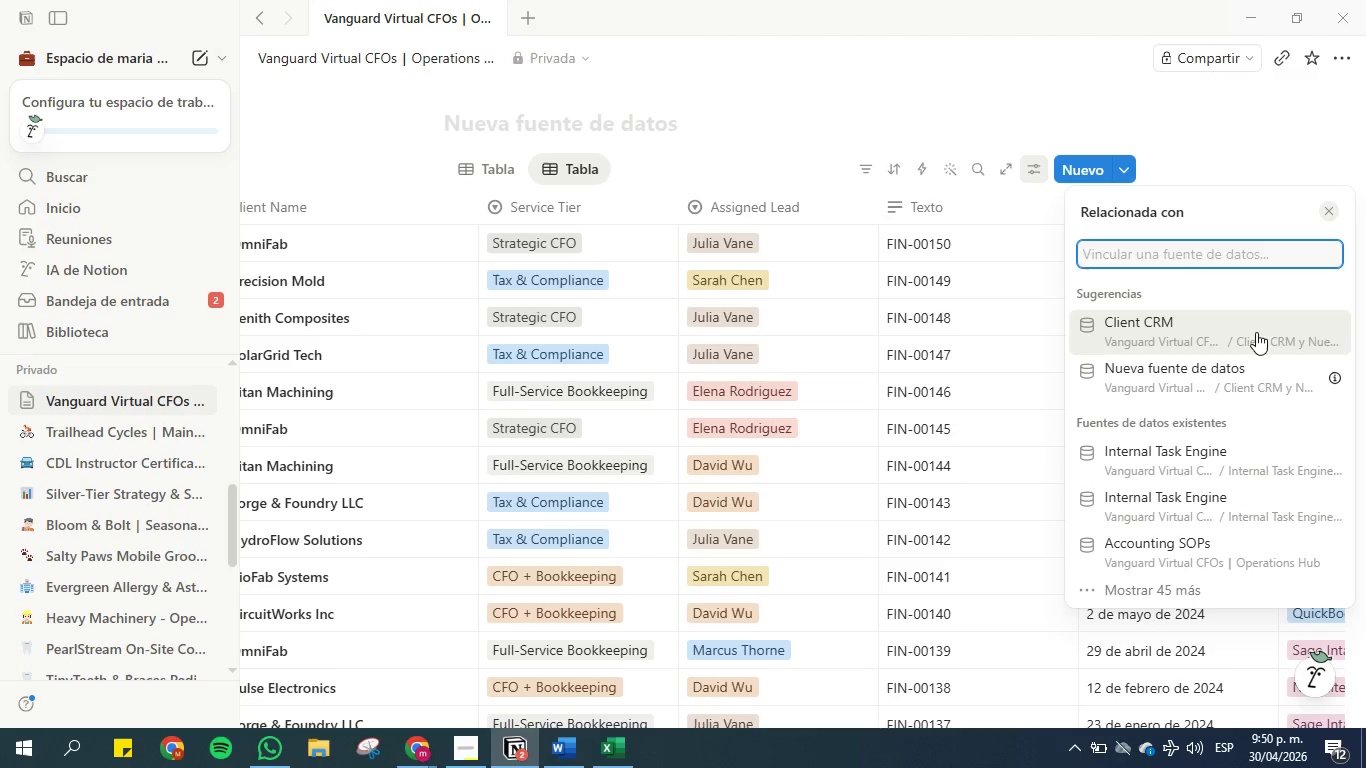 
left_click([551, 757])
 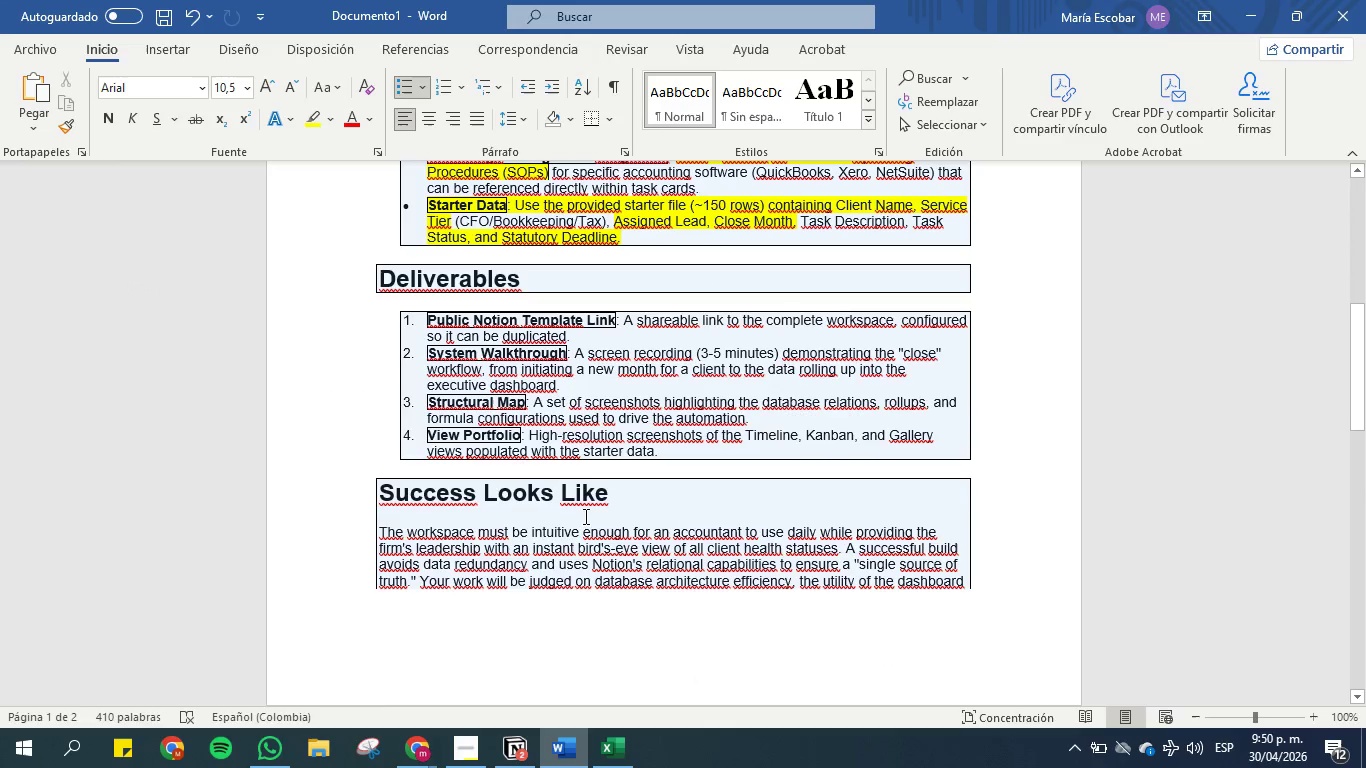 
scroll: coordinate [584, 475], scroll_direction: up, amount: 18.0
 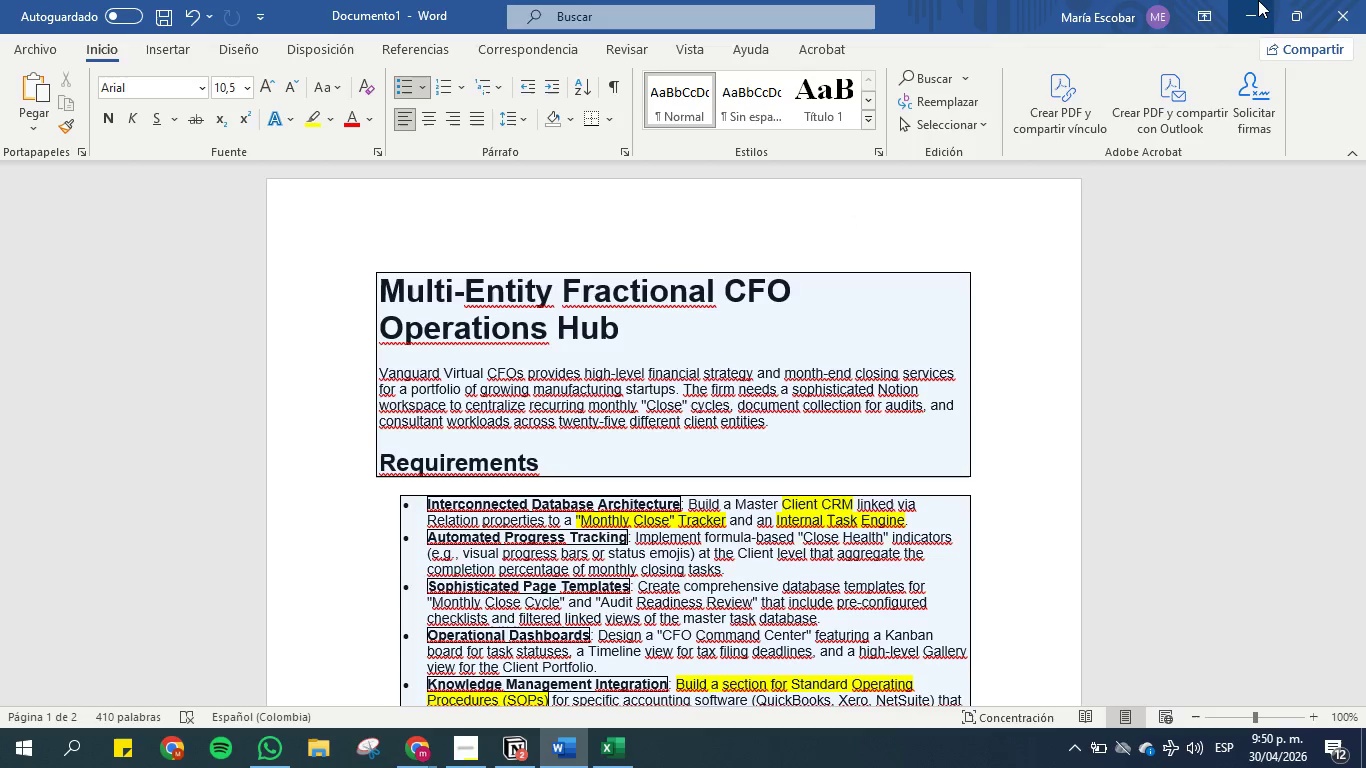 
left_click([1258, 10])
 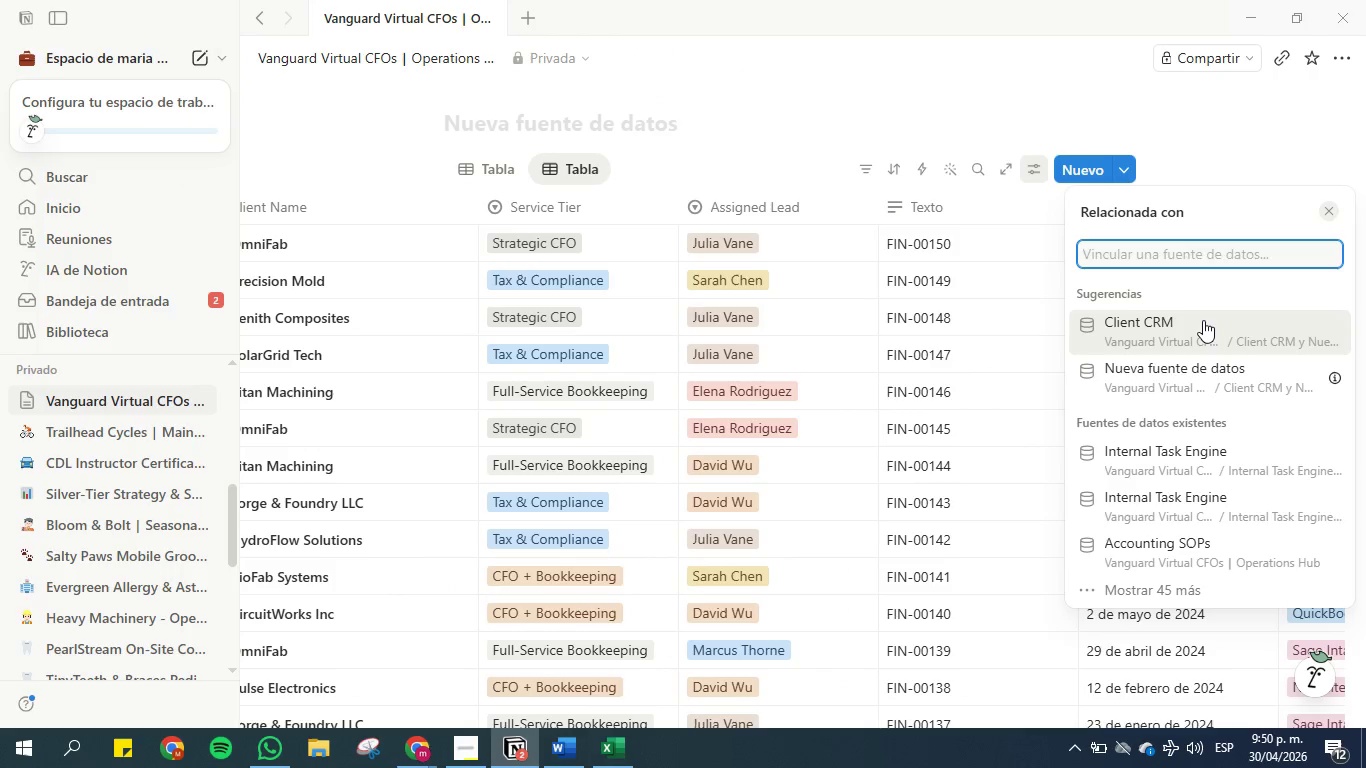 
left_click([1098, 120])
 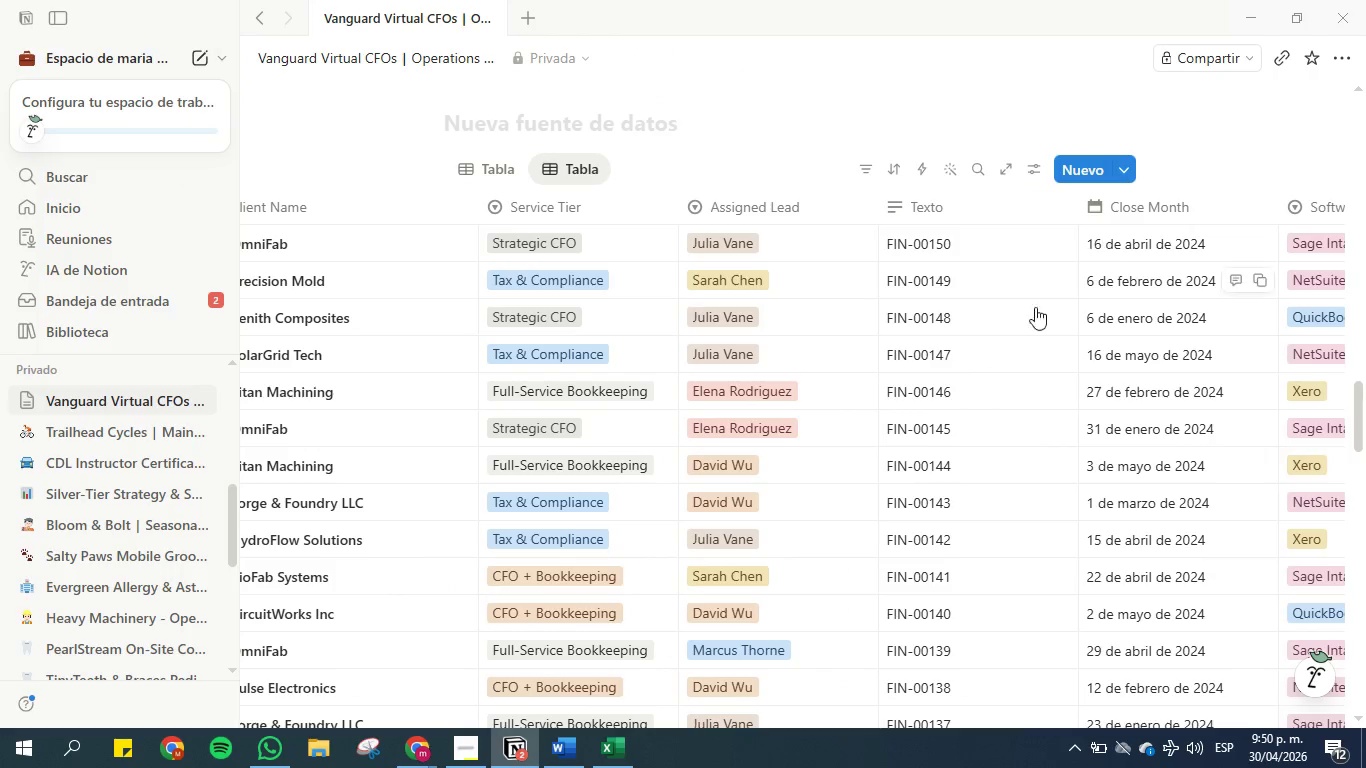 
scroll: coordinate [799, 317], scroll_direction: up, amount: 28.0
 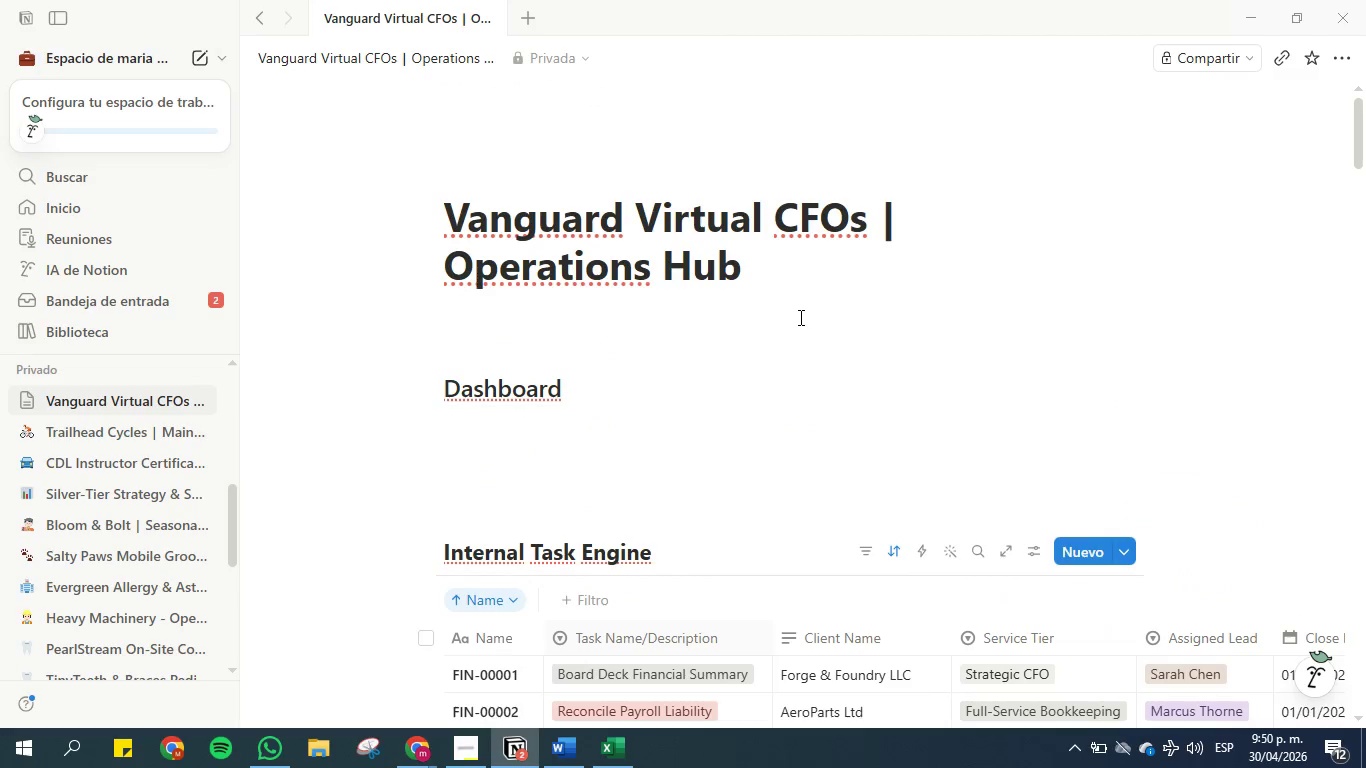 
scroll: coordinate [799, 317], scroll_direction: down, amount: 5.0
 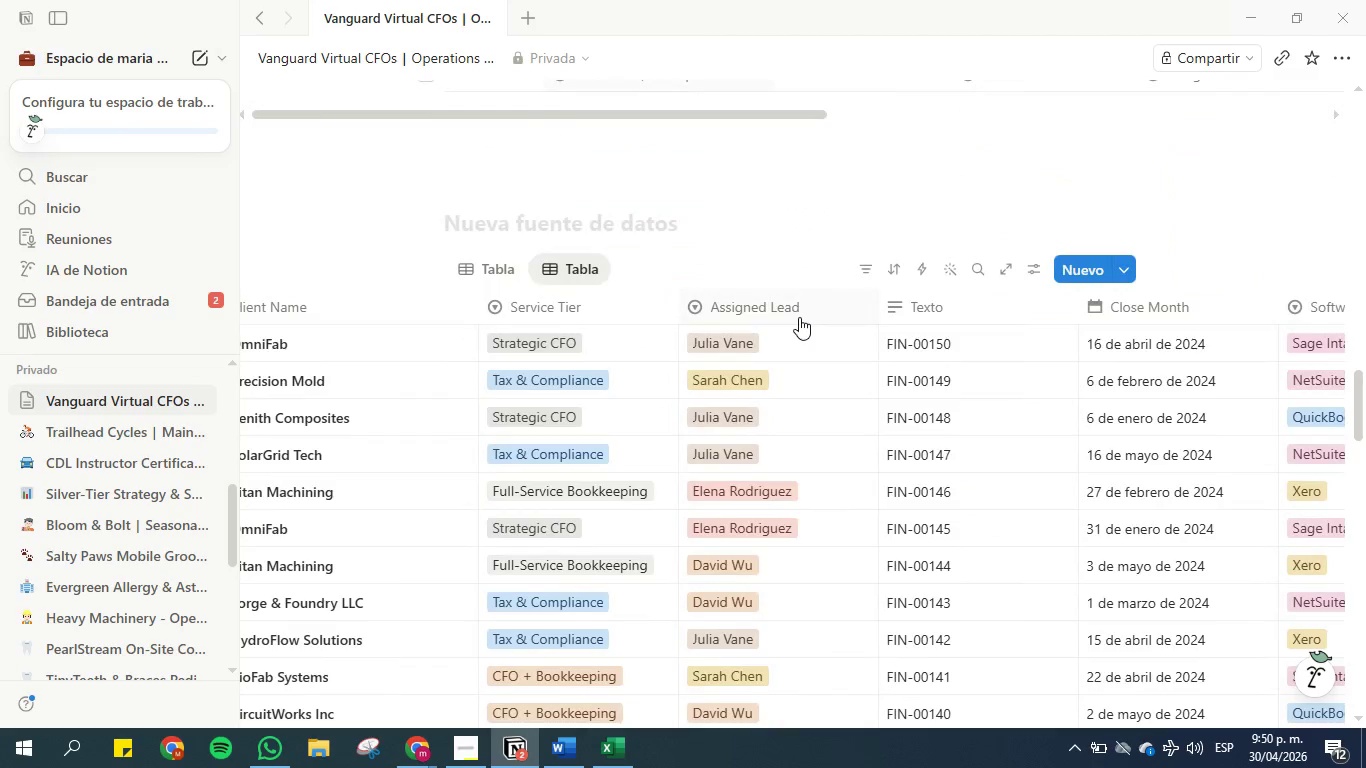 
left_click([928, 307])
 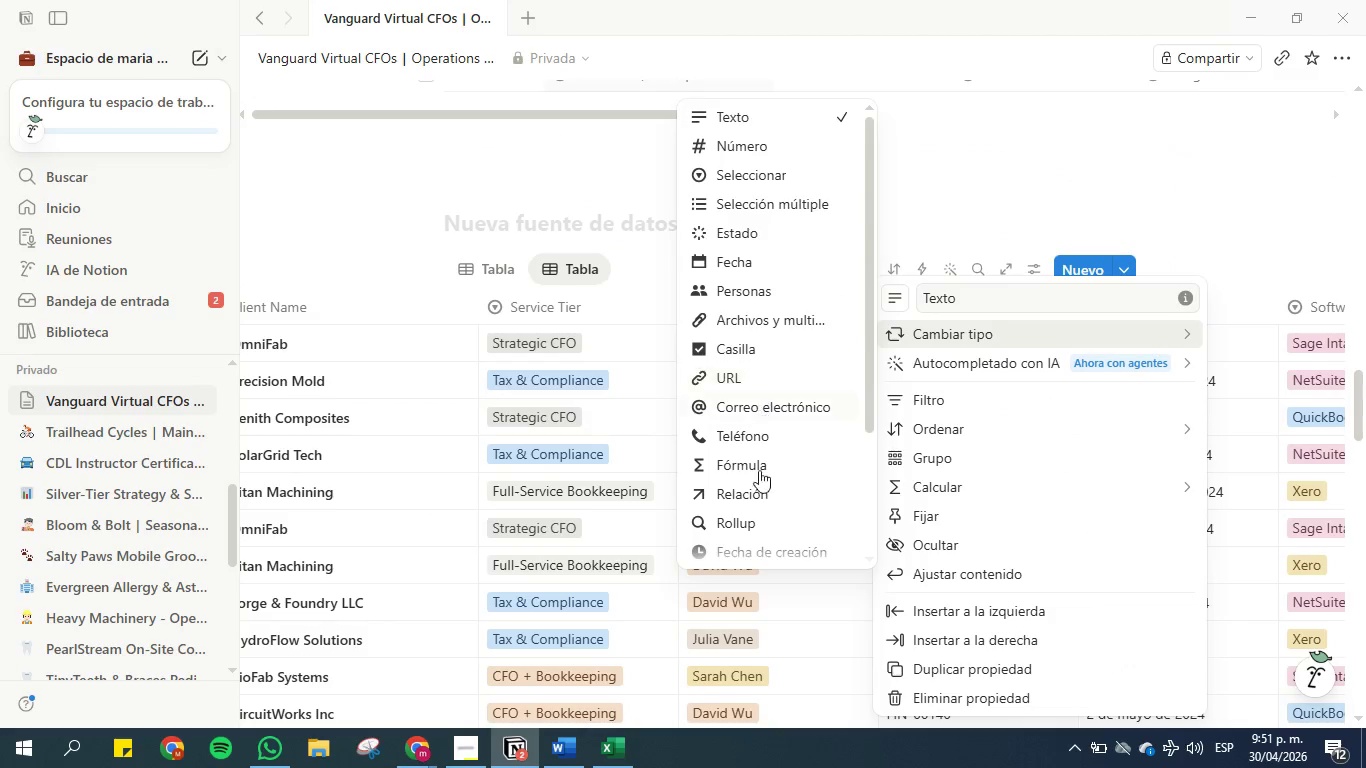 
left_click([759, 482])
 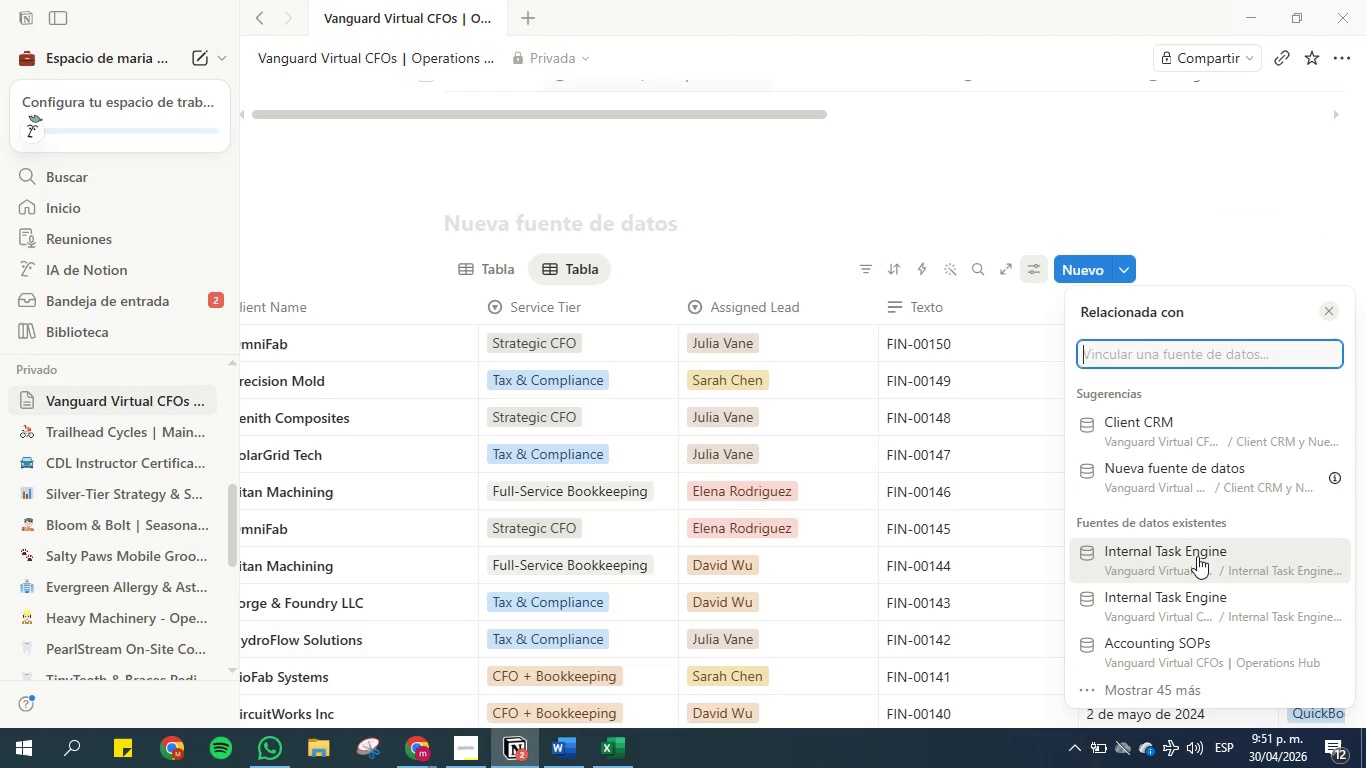 
wait(15.28)
 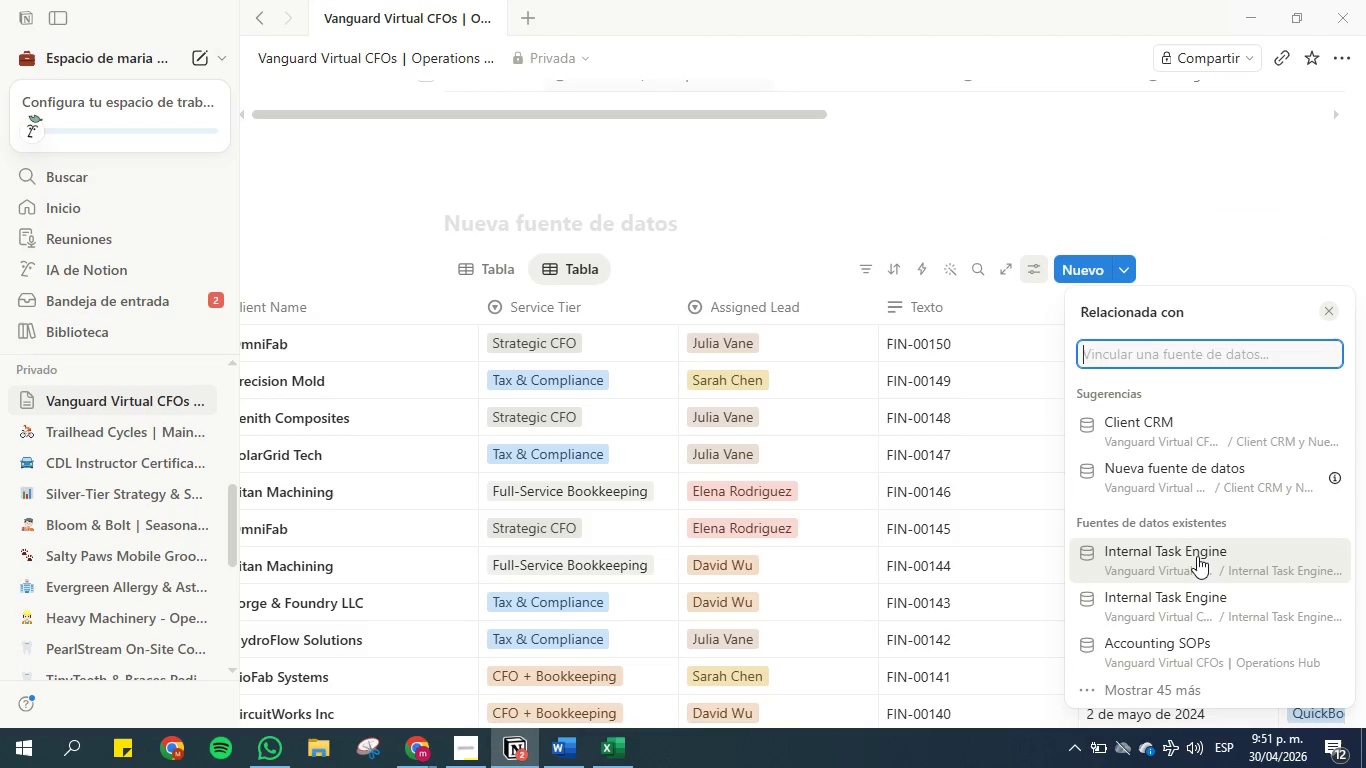 
left_click([1197, 556])
 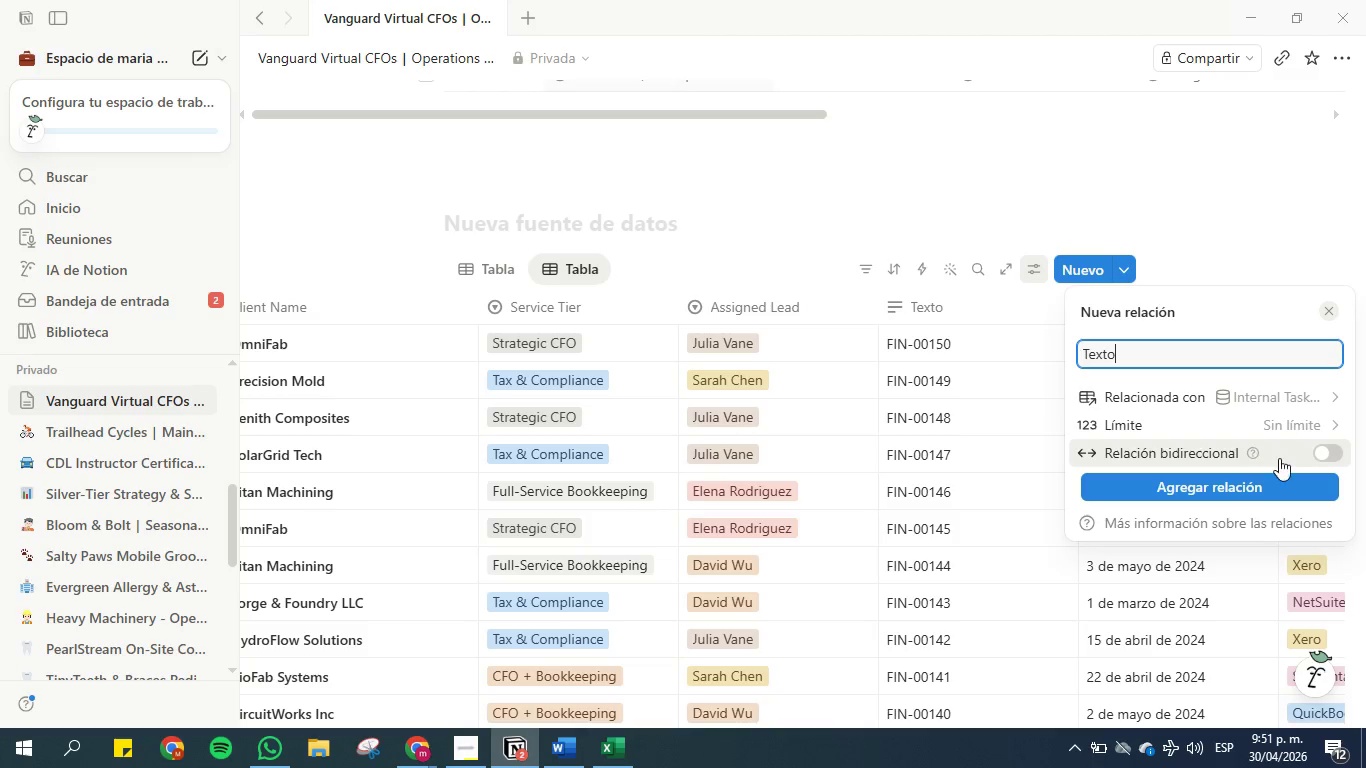 
left_click([1329, 453])
 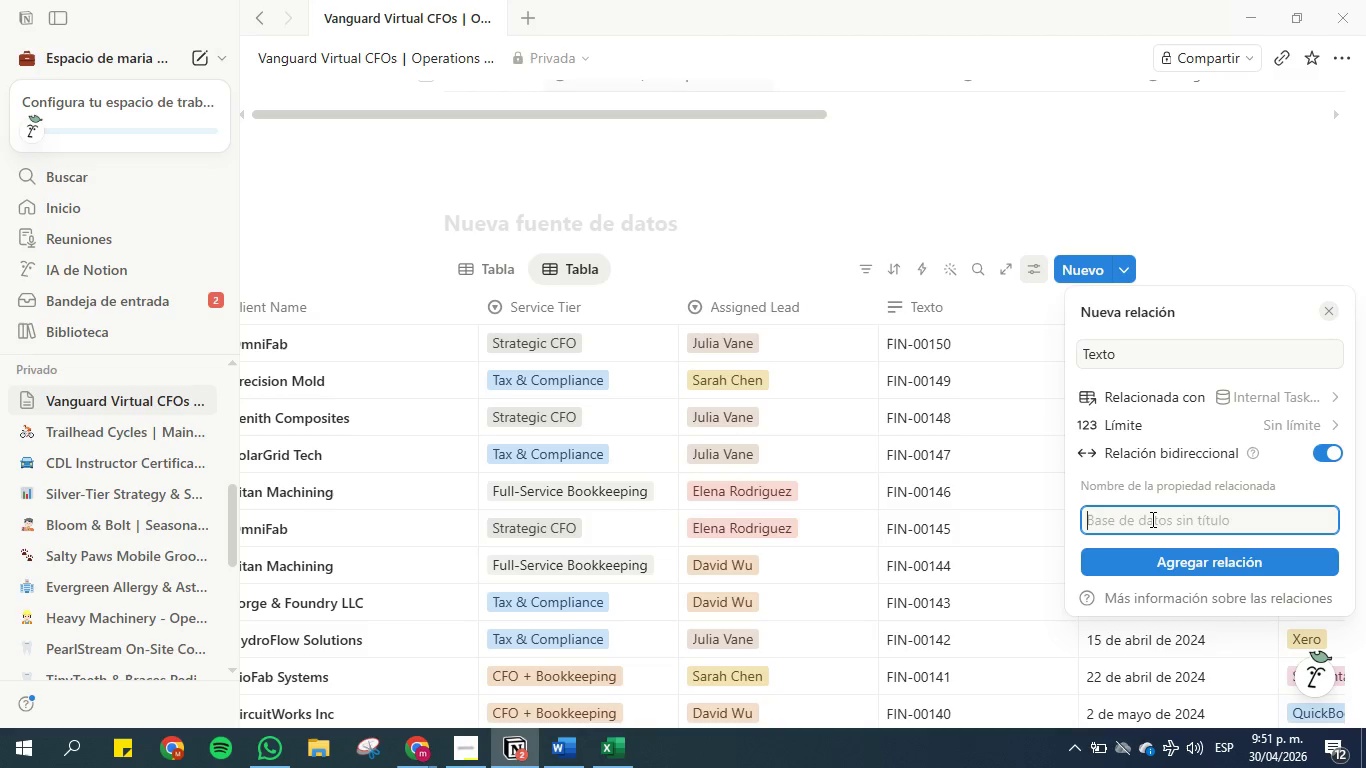 
left_click([1151, 519])
 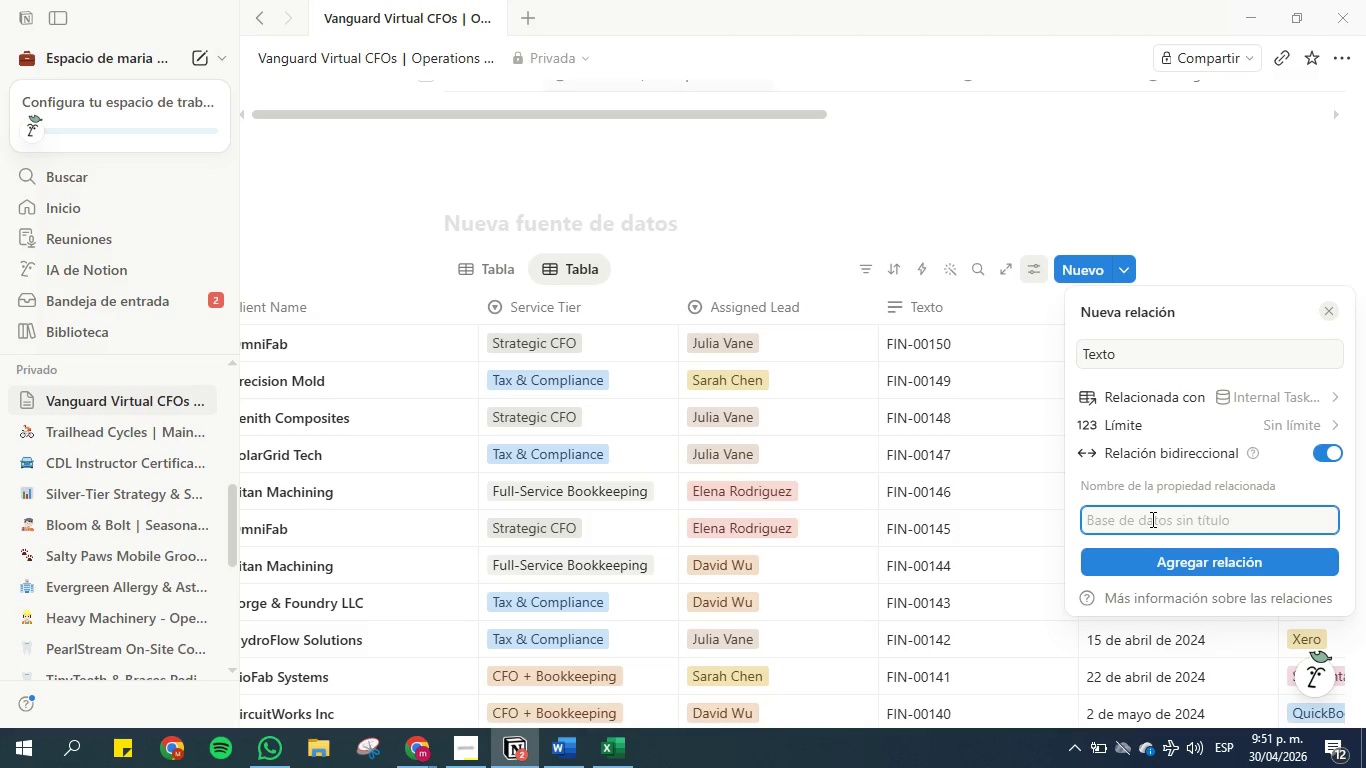 
type(Client )
 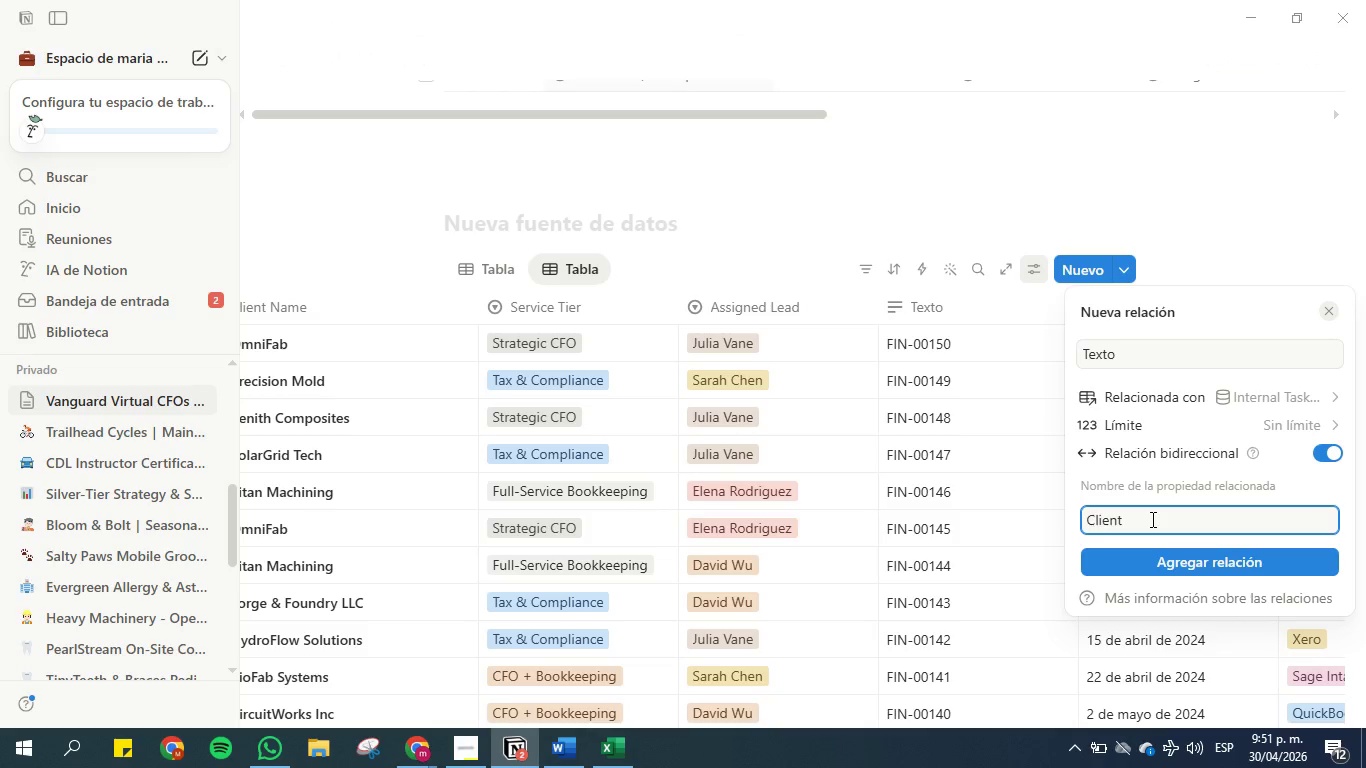 
left_click([1155, 562])
 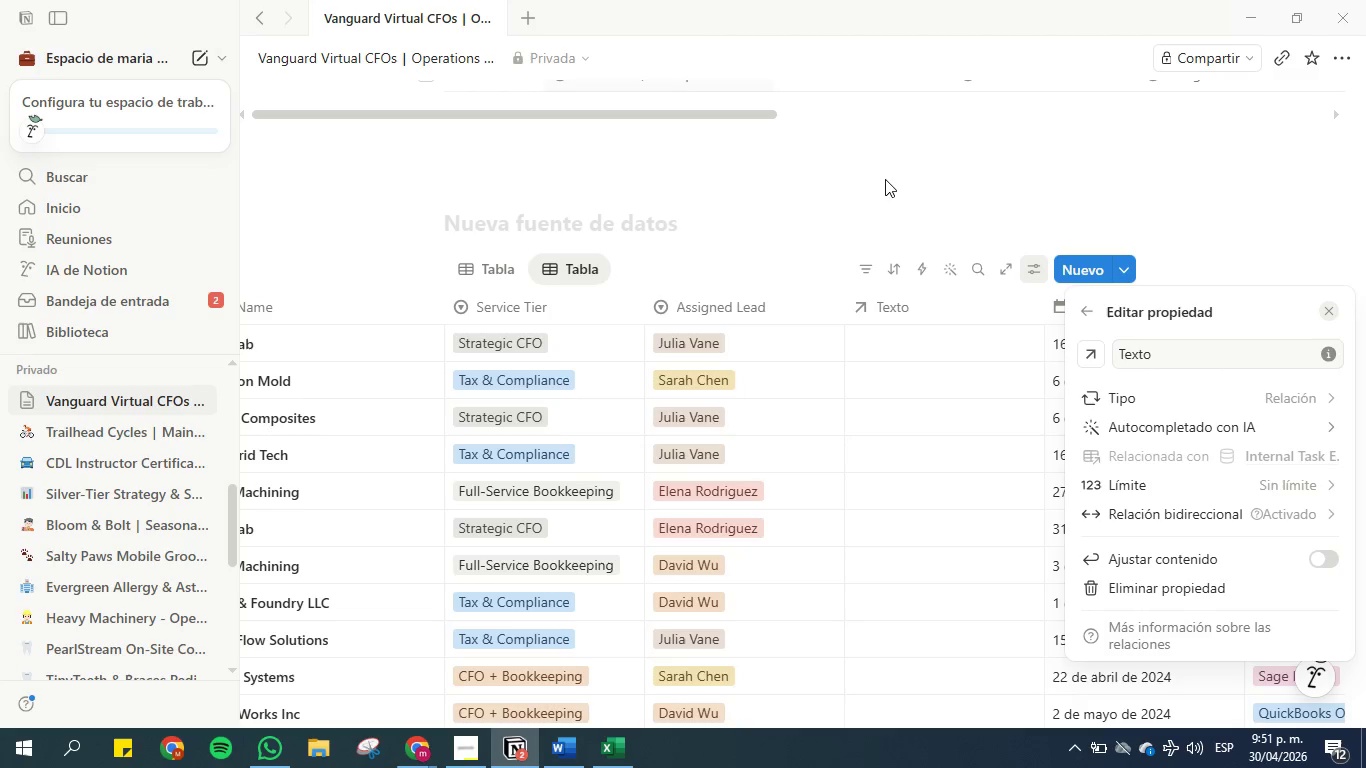 
wait(5.72)
 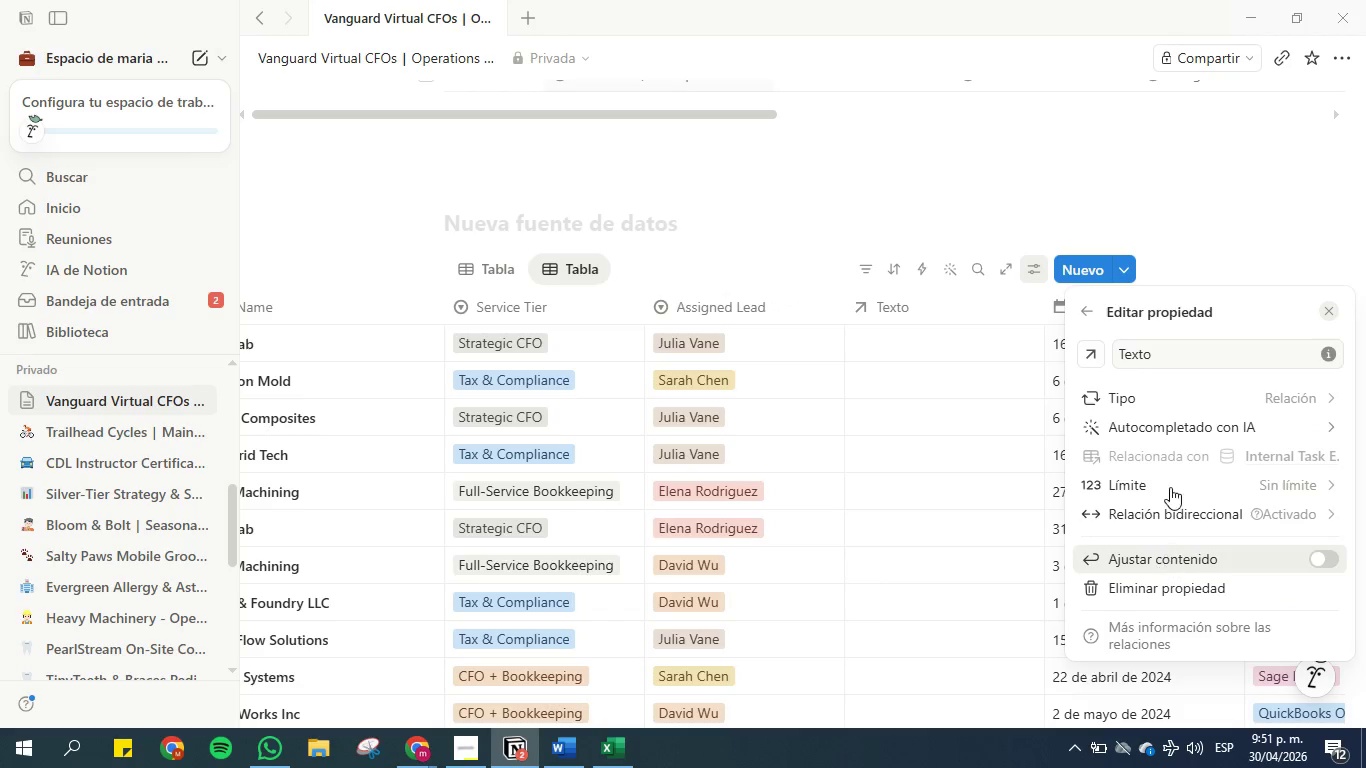 
double_click([1191, 355])
 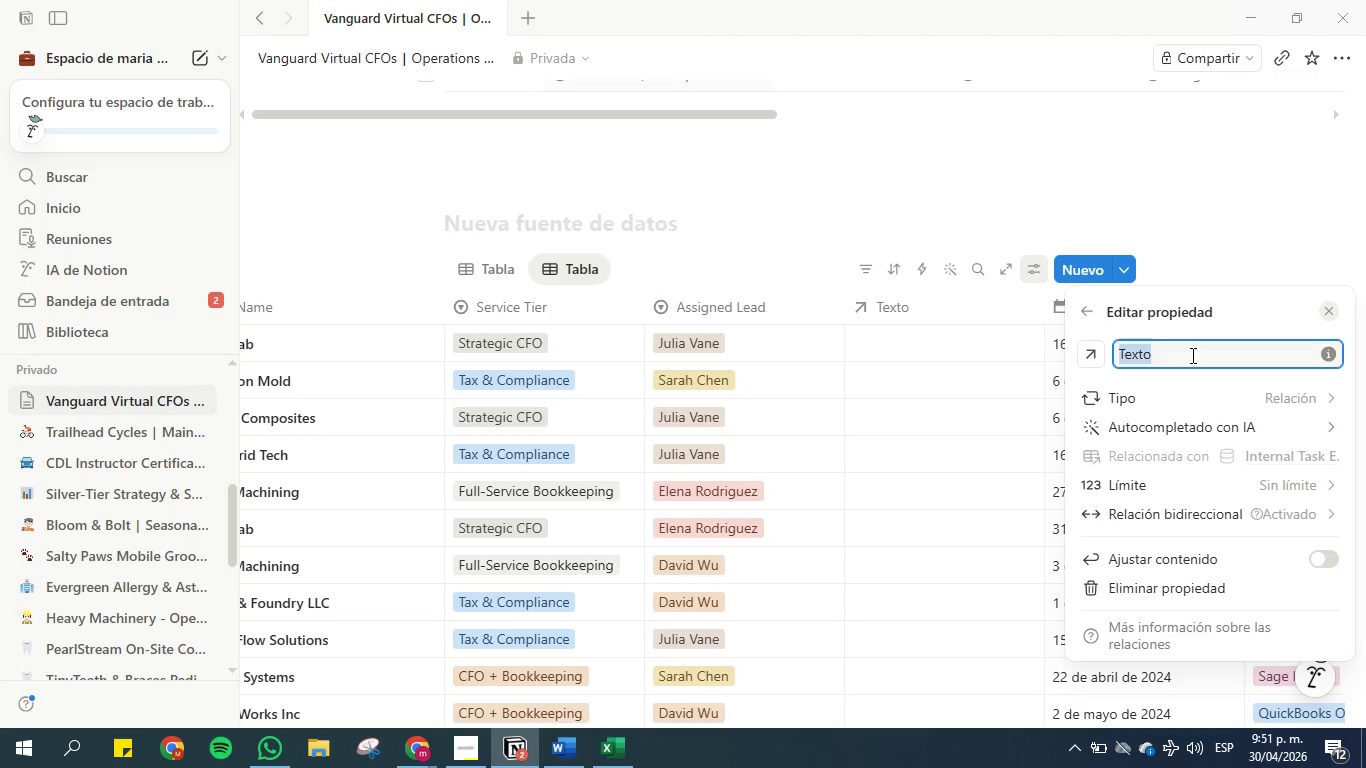 
triple_click([1191, 355])
 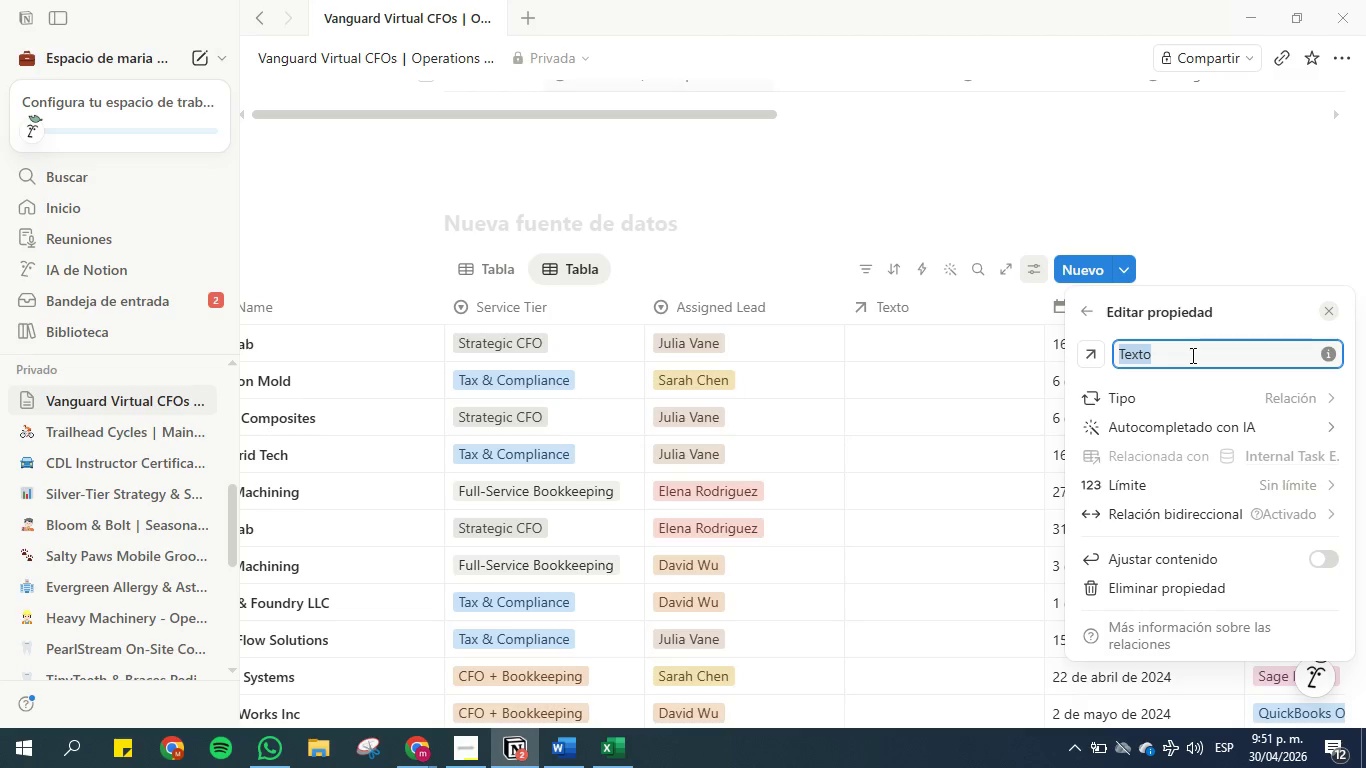 
type(Task)
 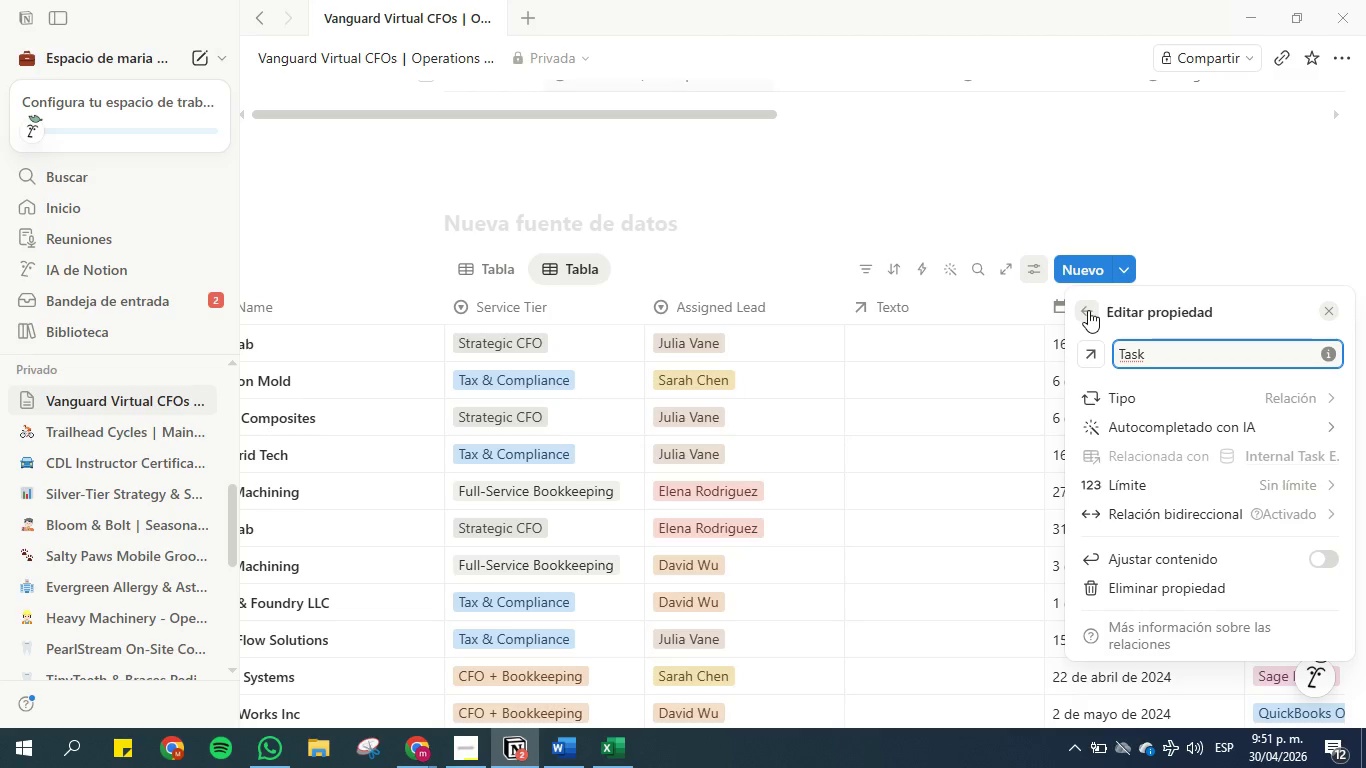 
wait(6.59)
 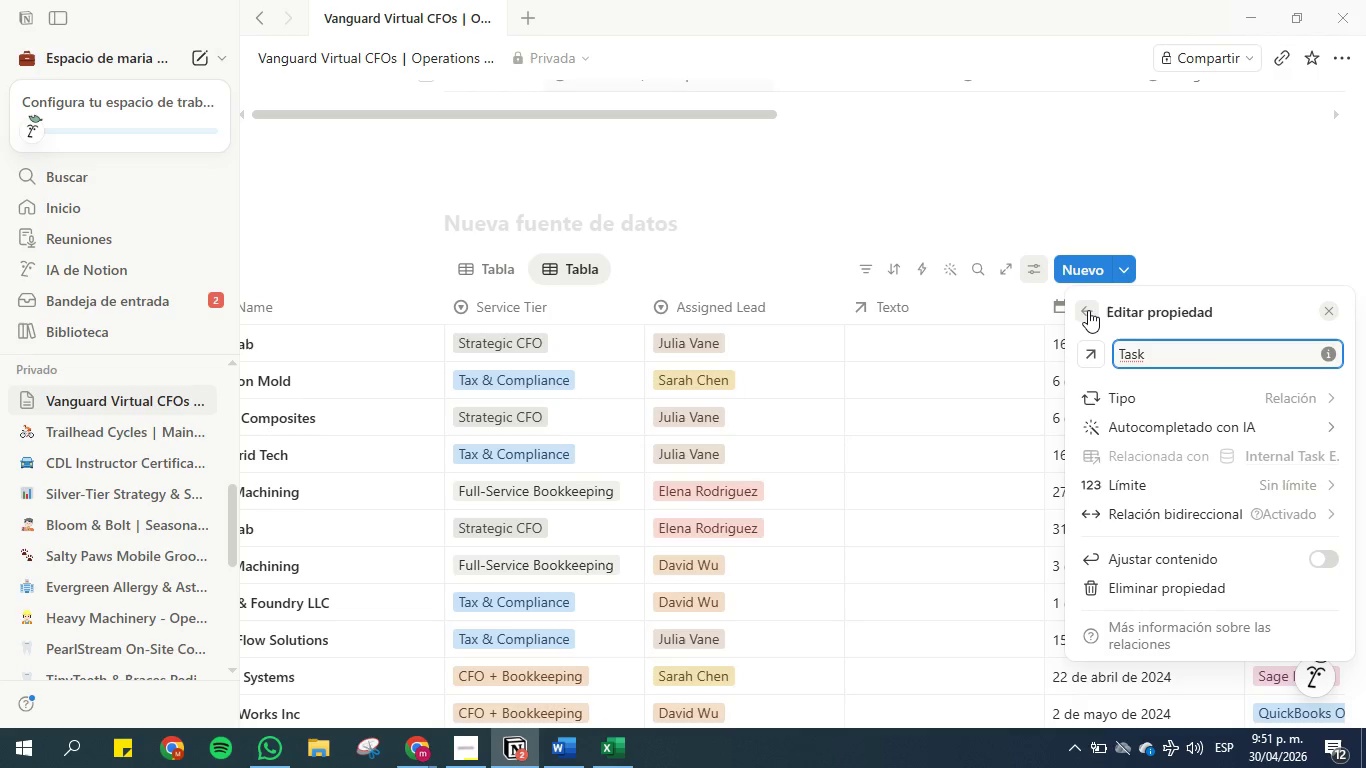 
left_click([1197, 396])
 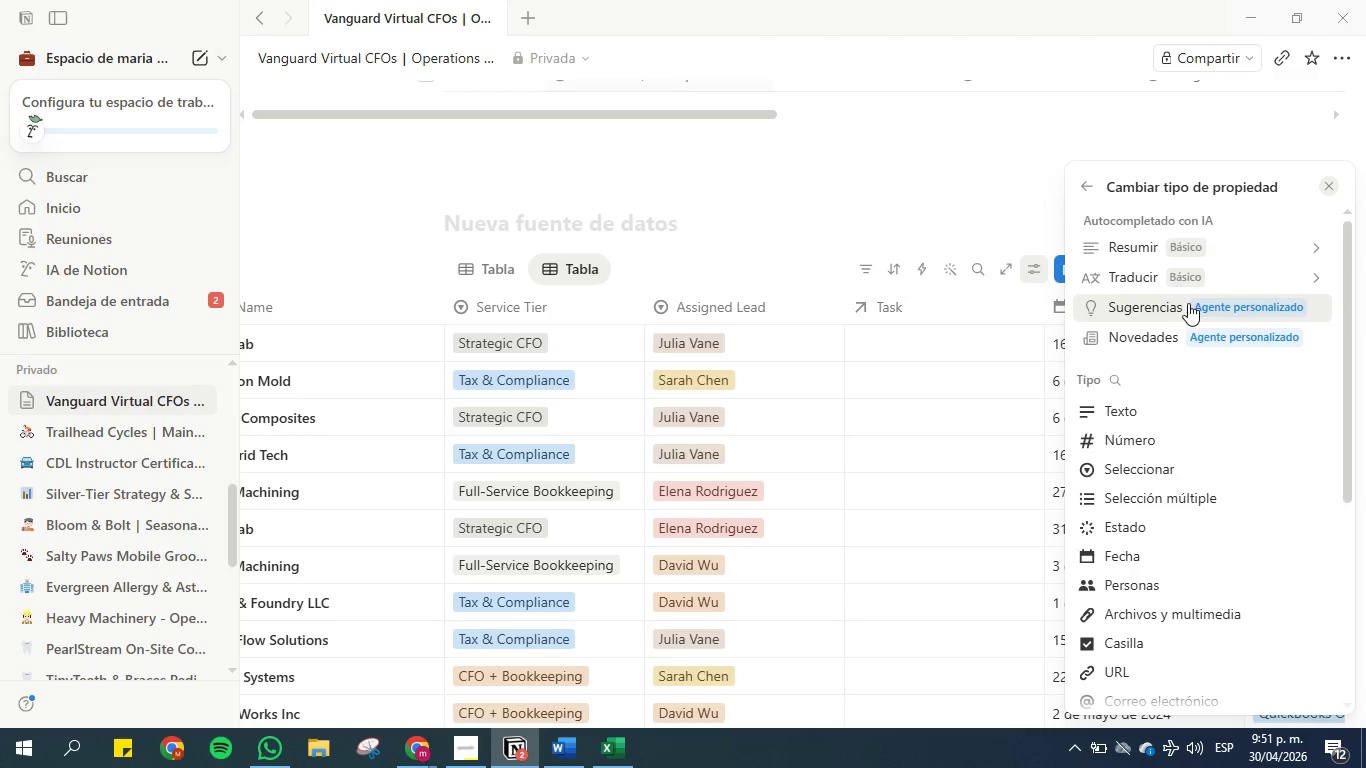 
left_click([1091, 185])
 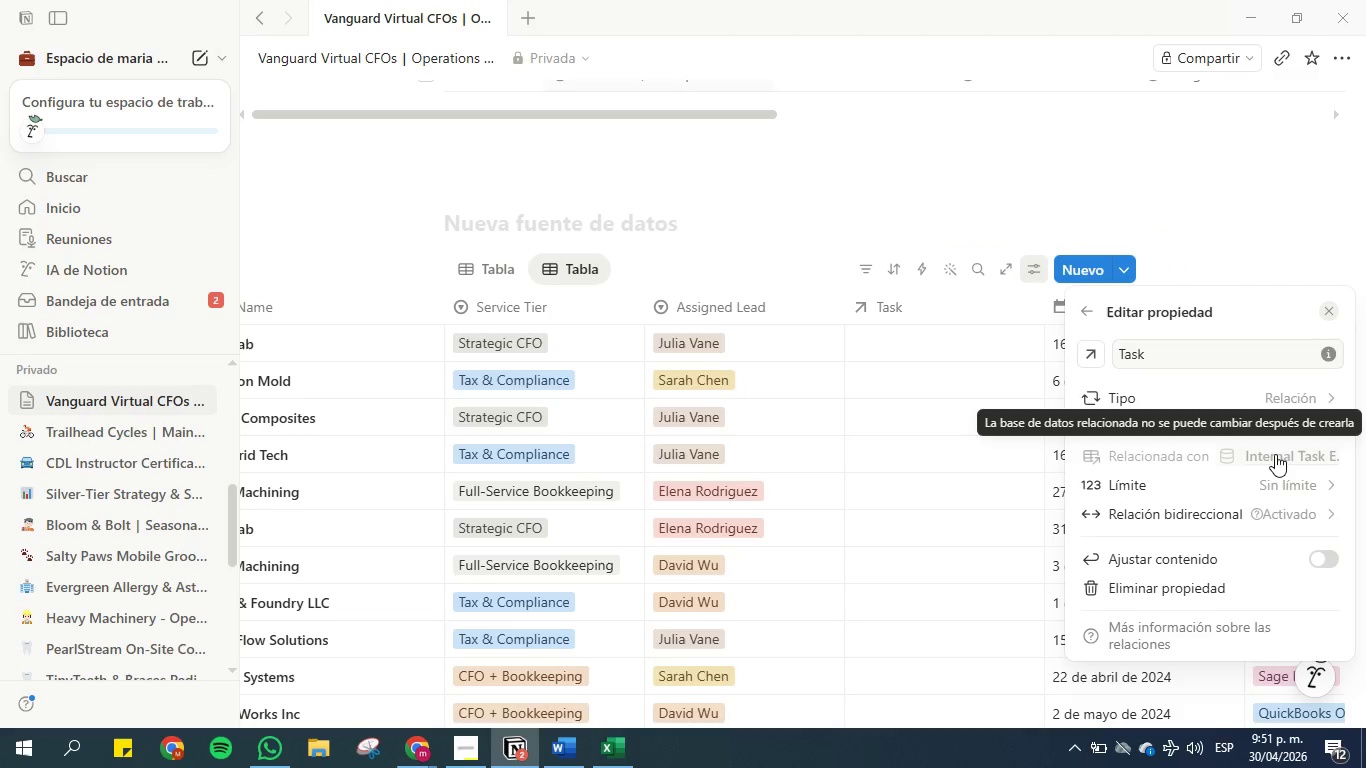 
left_click([1275, 454])
 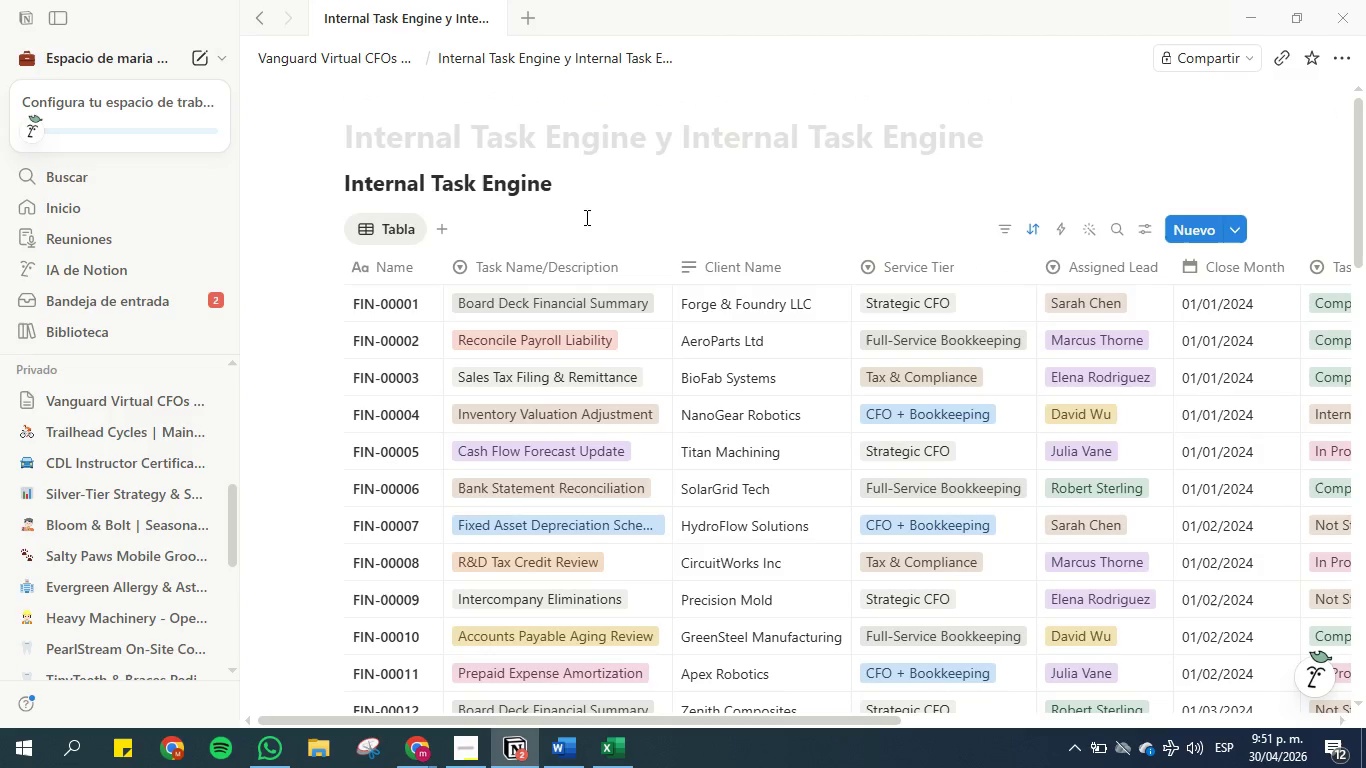 
scroll: coordinate [576, 222], scroll_direction: none, amount: 0.0
 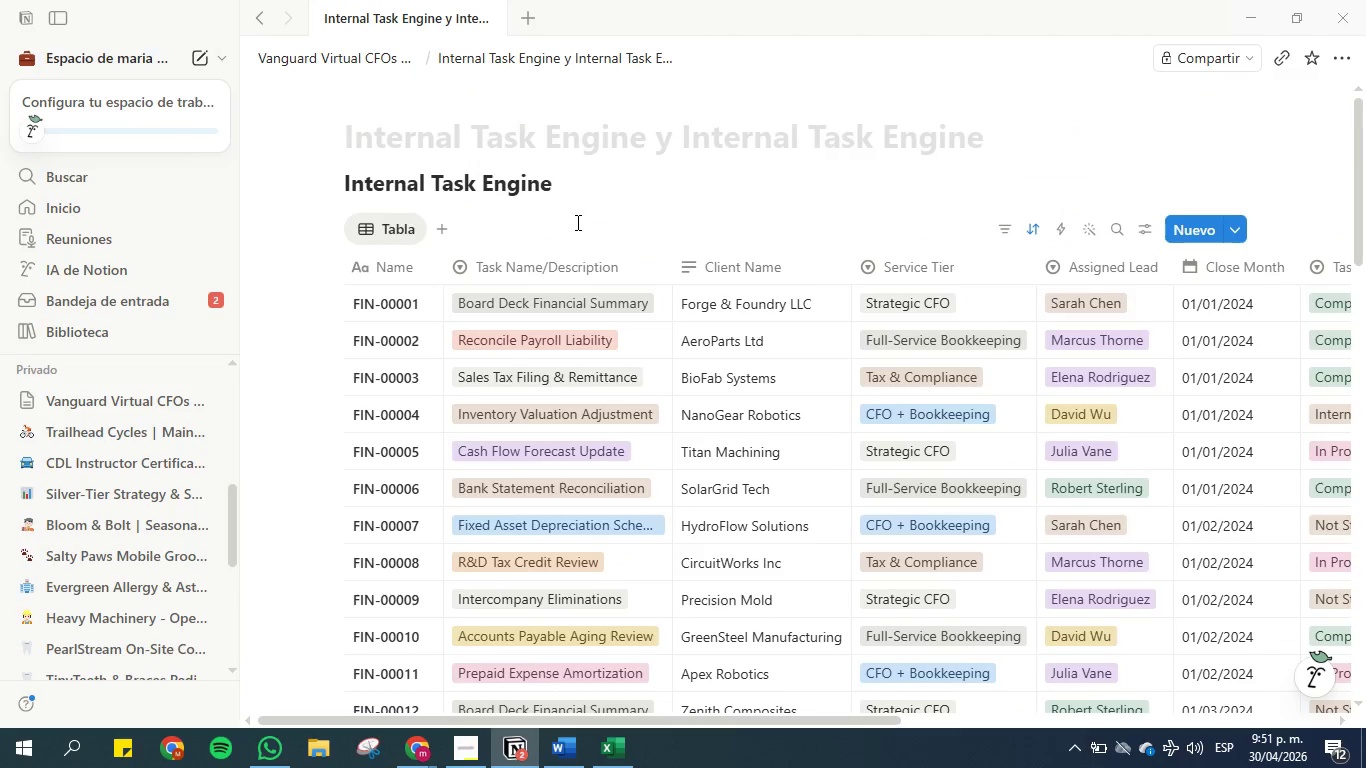 
scroll: coordinate [576, 222], scroll_direction: up, amount: 6.0
 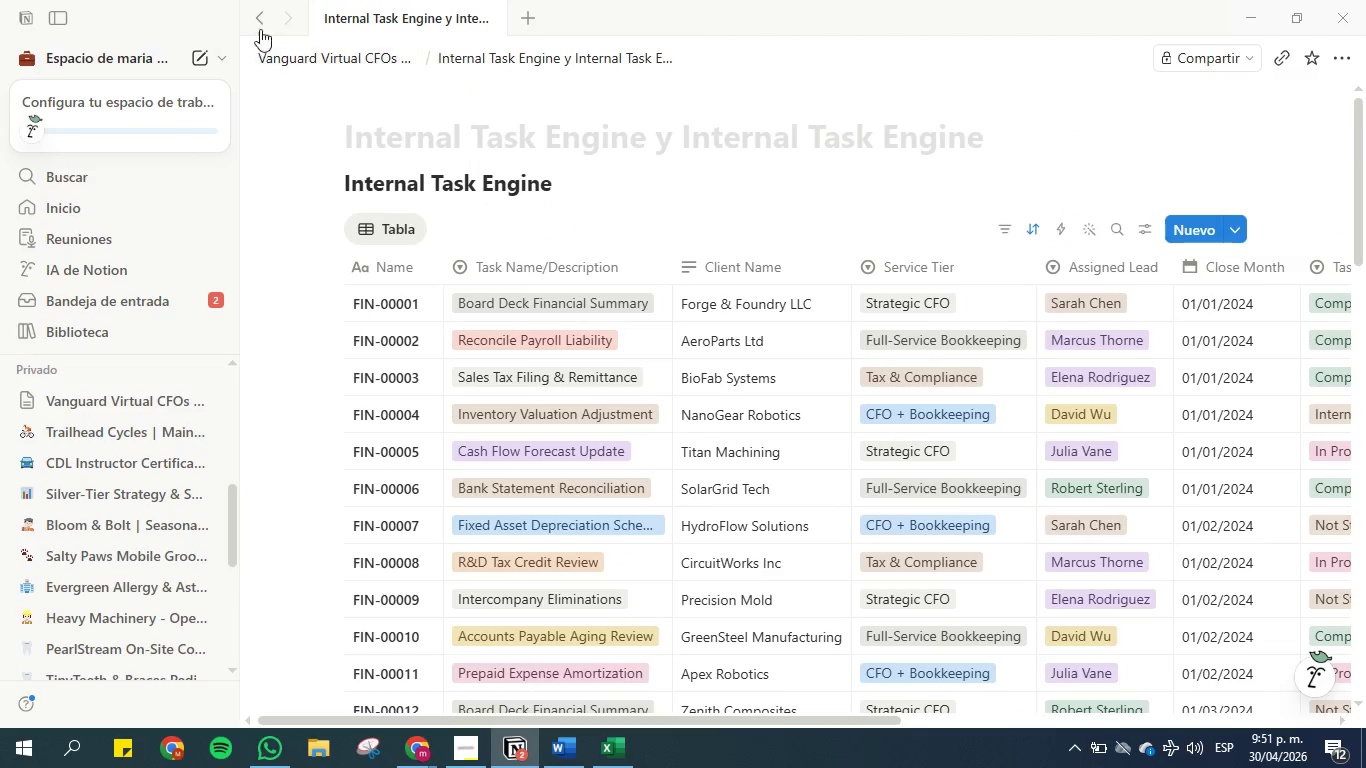 
left_click([263, 18])
 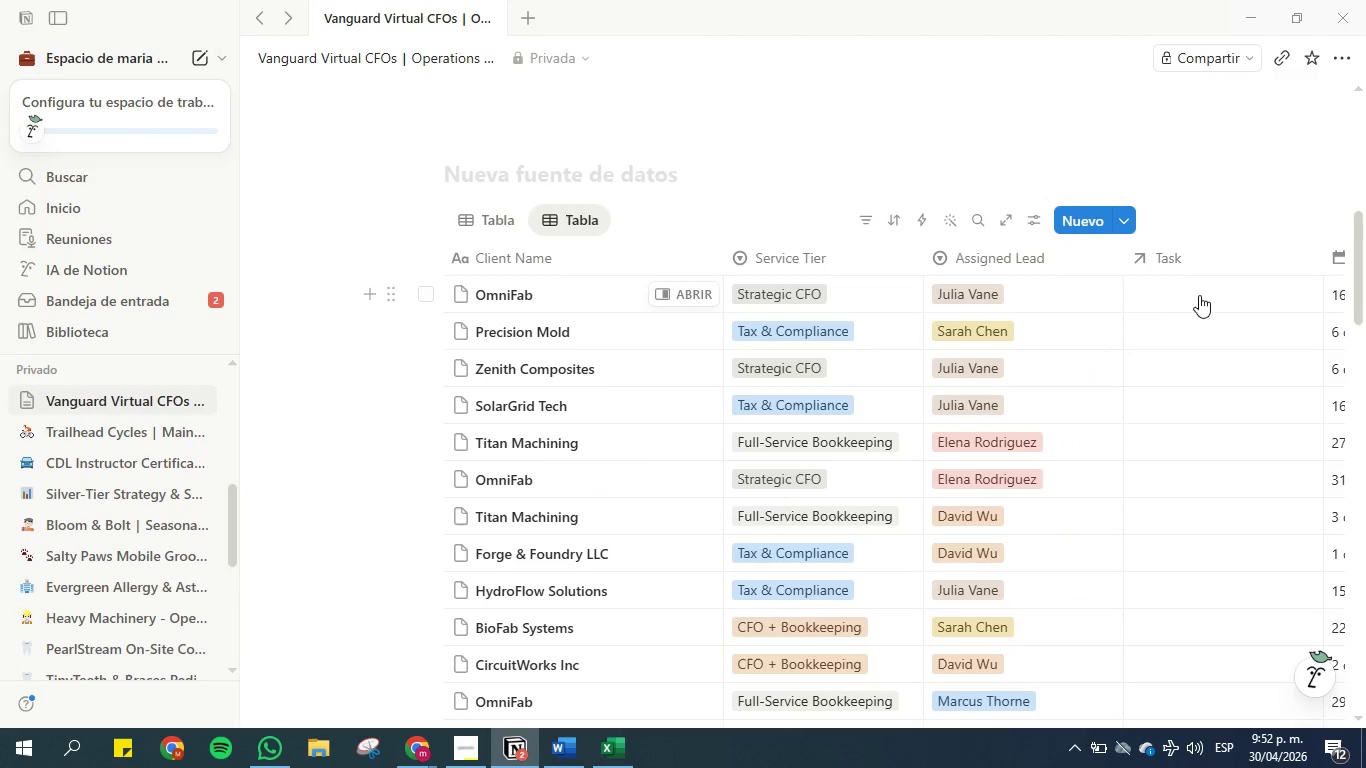 
wait(5.83)
 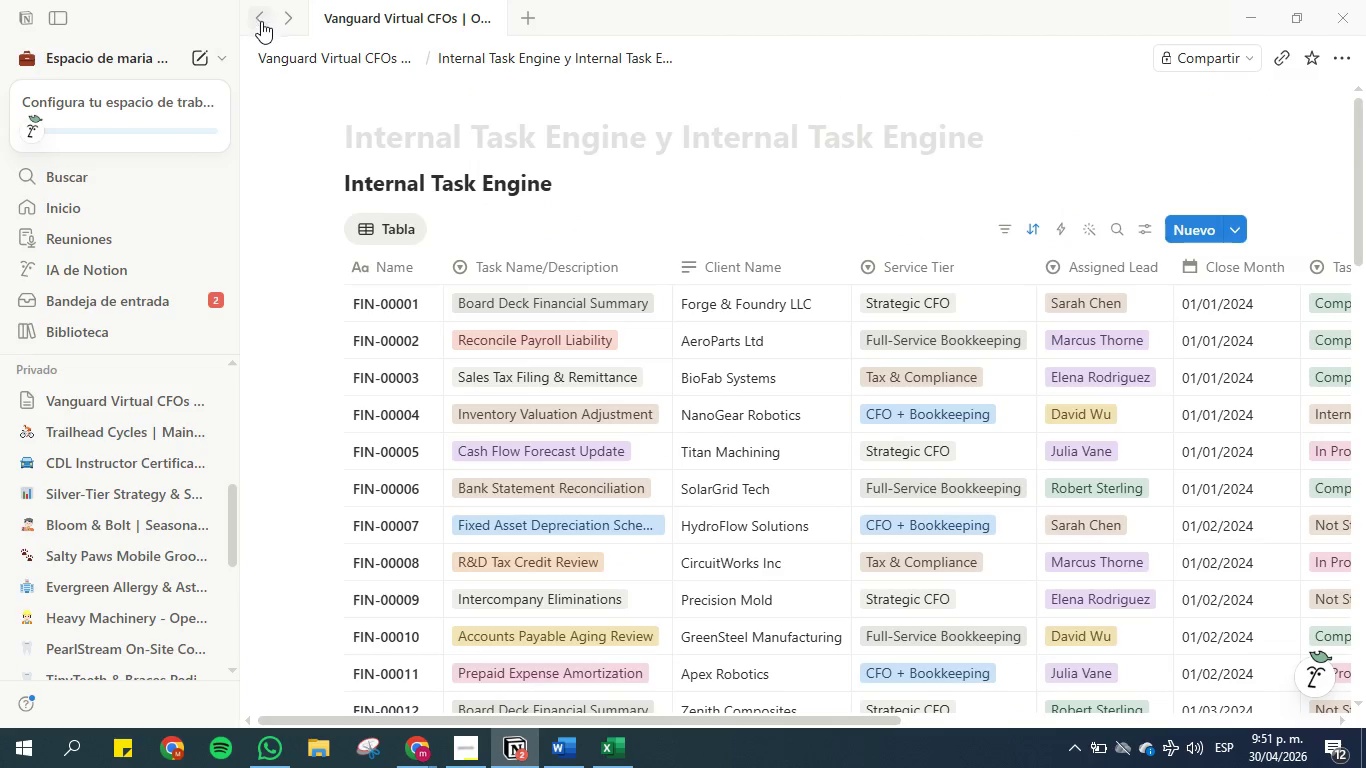 
left_click([962, 120])
 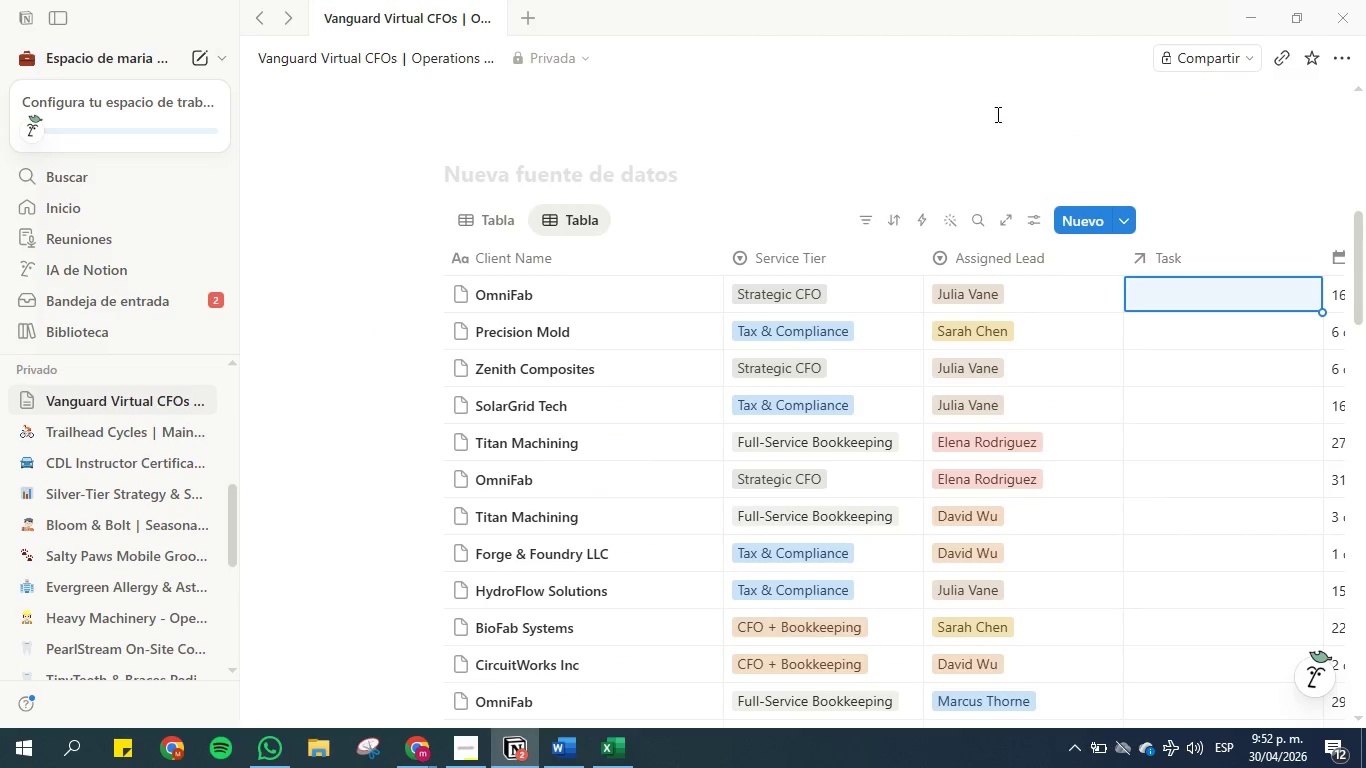 
scroll: coordinate [643, 238], scroll_direction: up, amount: 6.0
 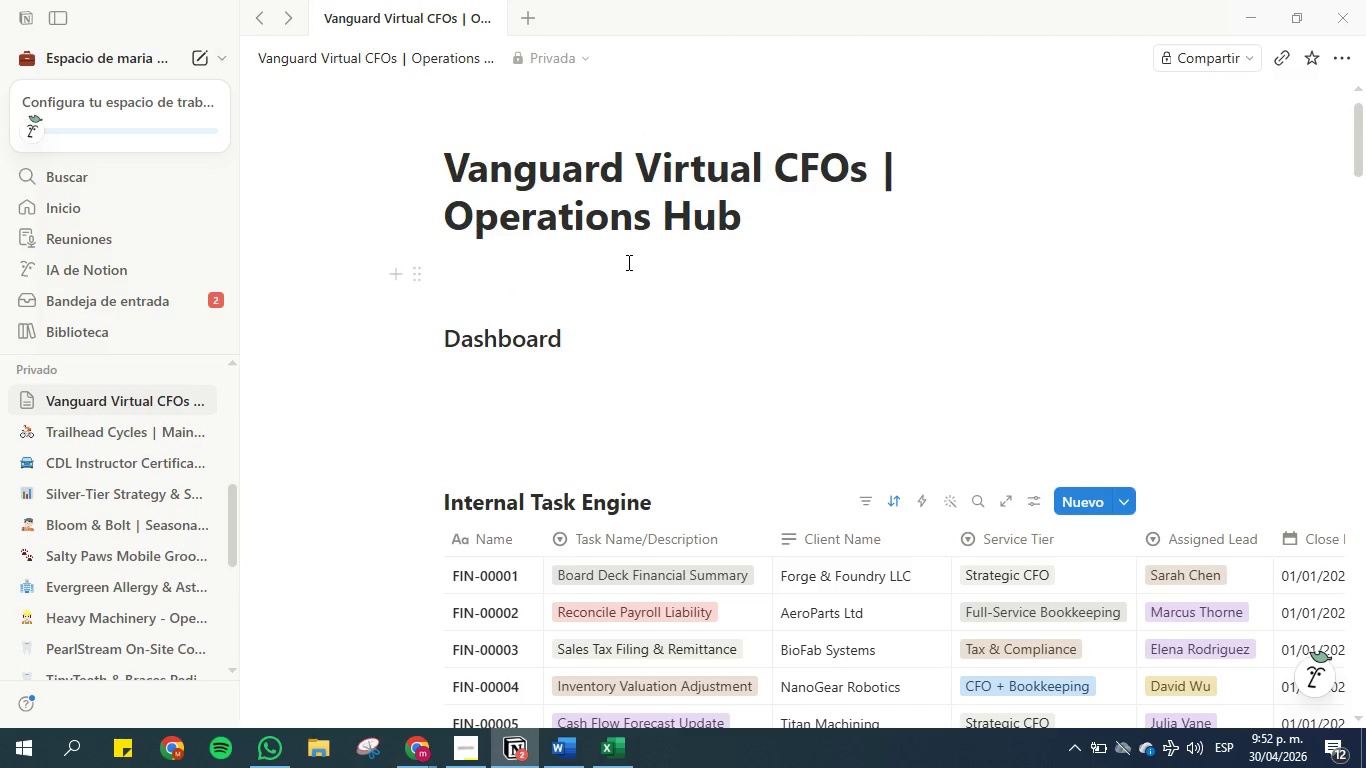 
scroll: coordinate [627, 262], scroll_direction: down, amount: 6.0
 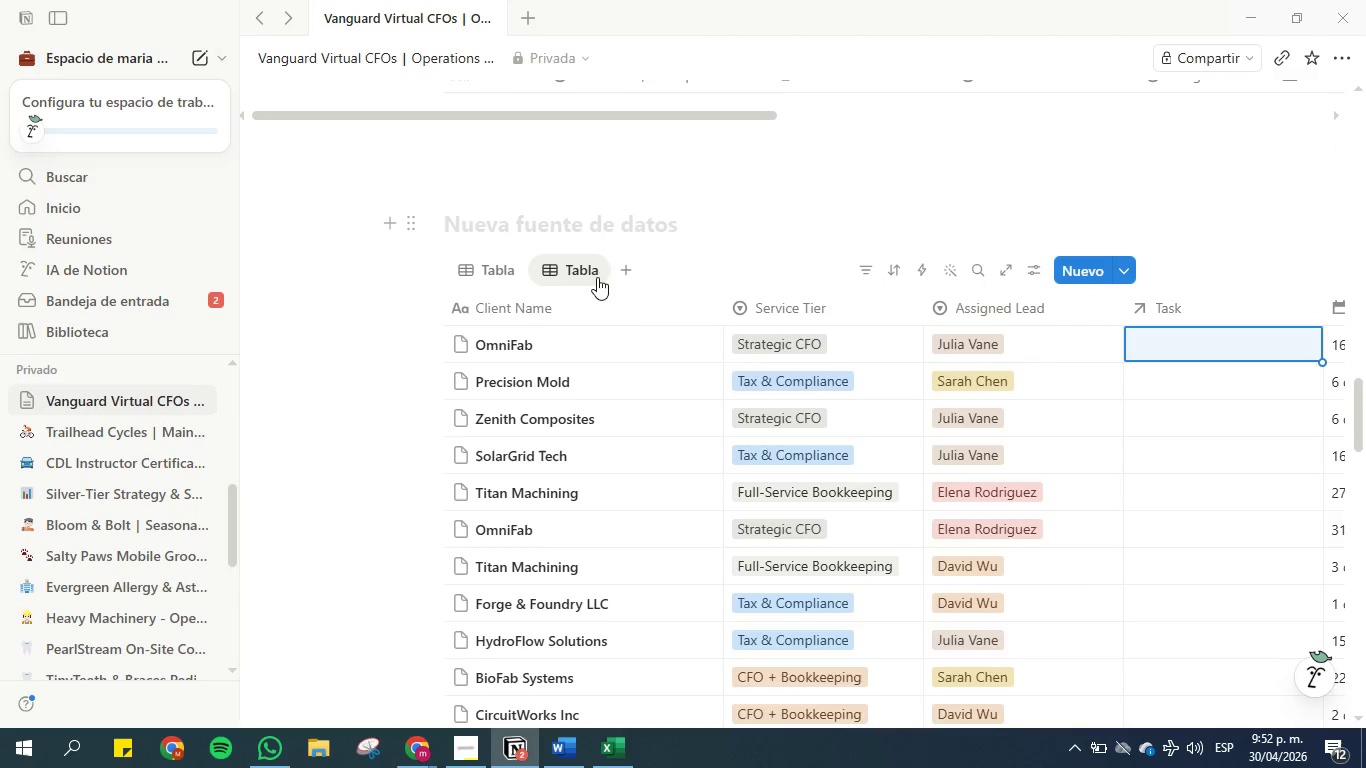 
wait(6.58)
 